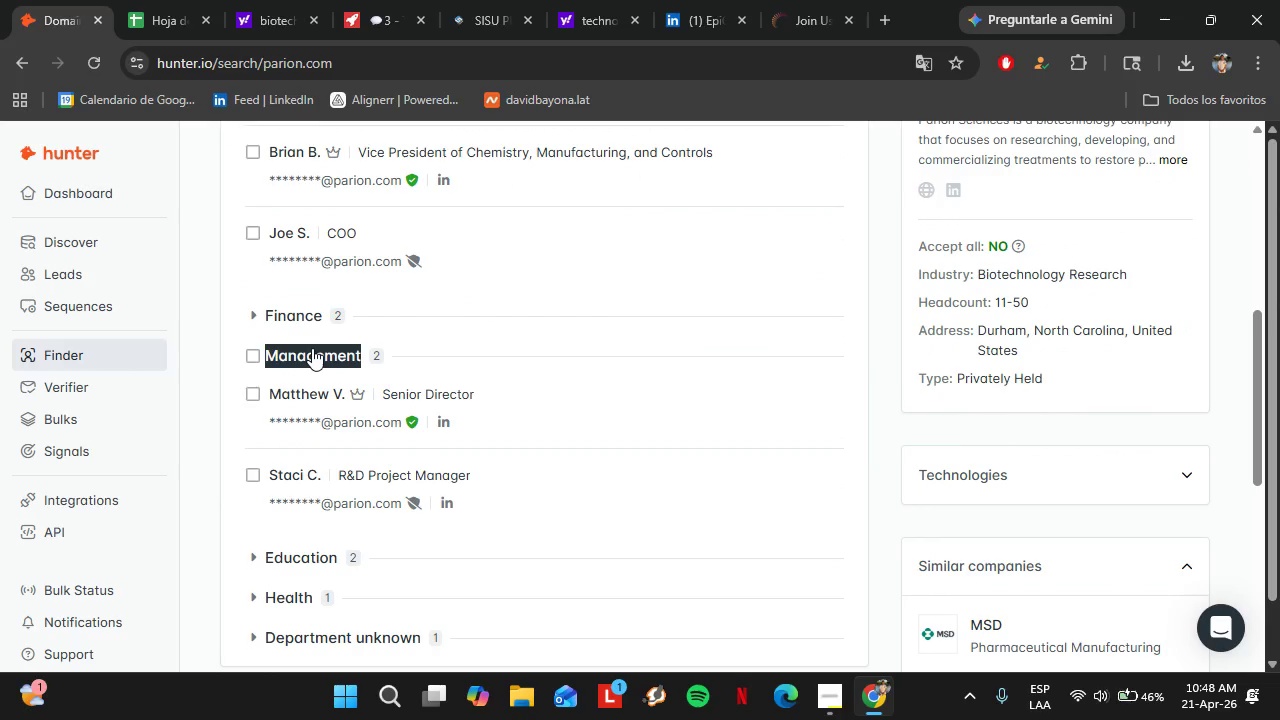 
left_click([312, 348])
 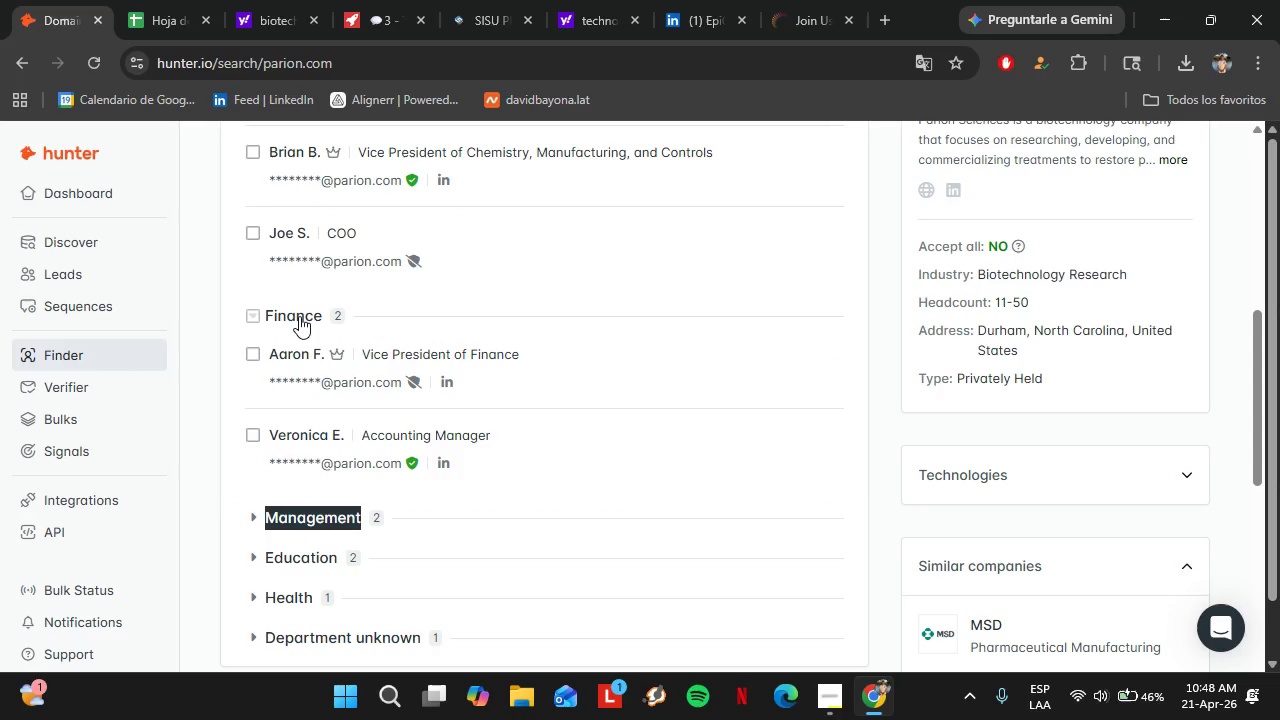 
double_click([299, 316])
 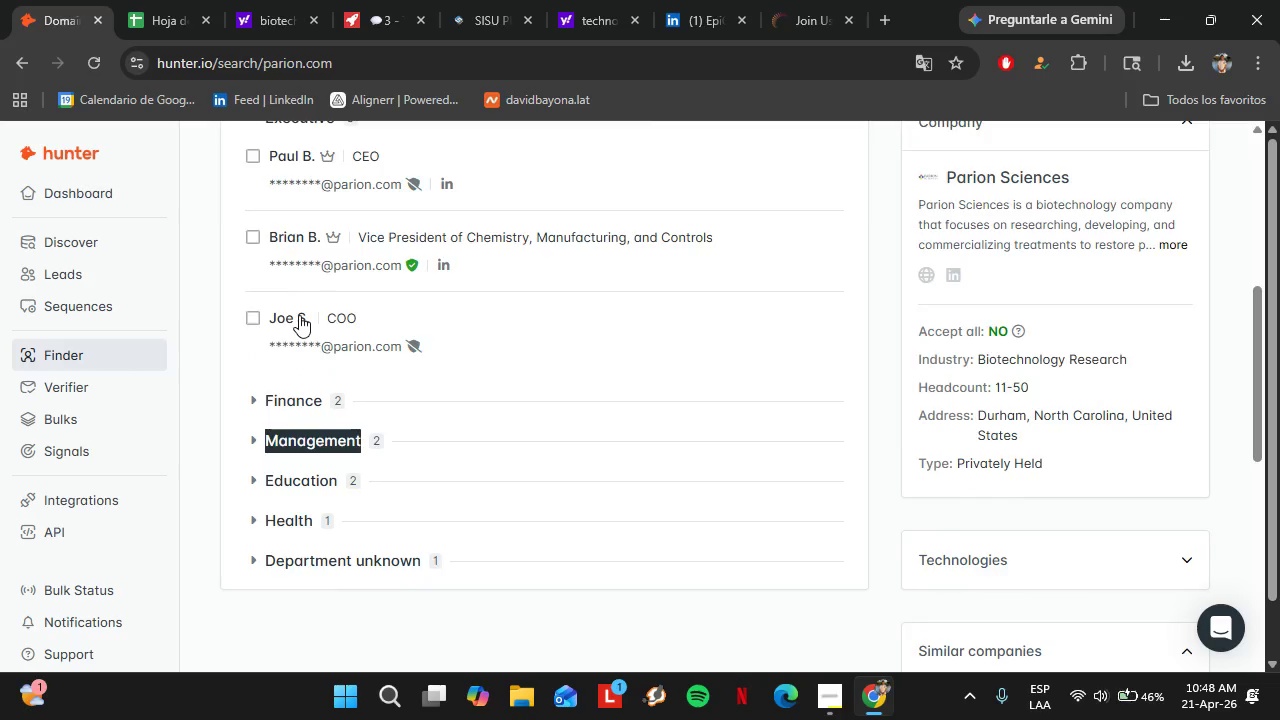 
scroll: coordinate [299, 315], scroll_direction: up, amount: 4.0
 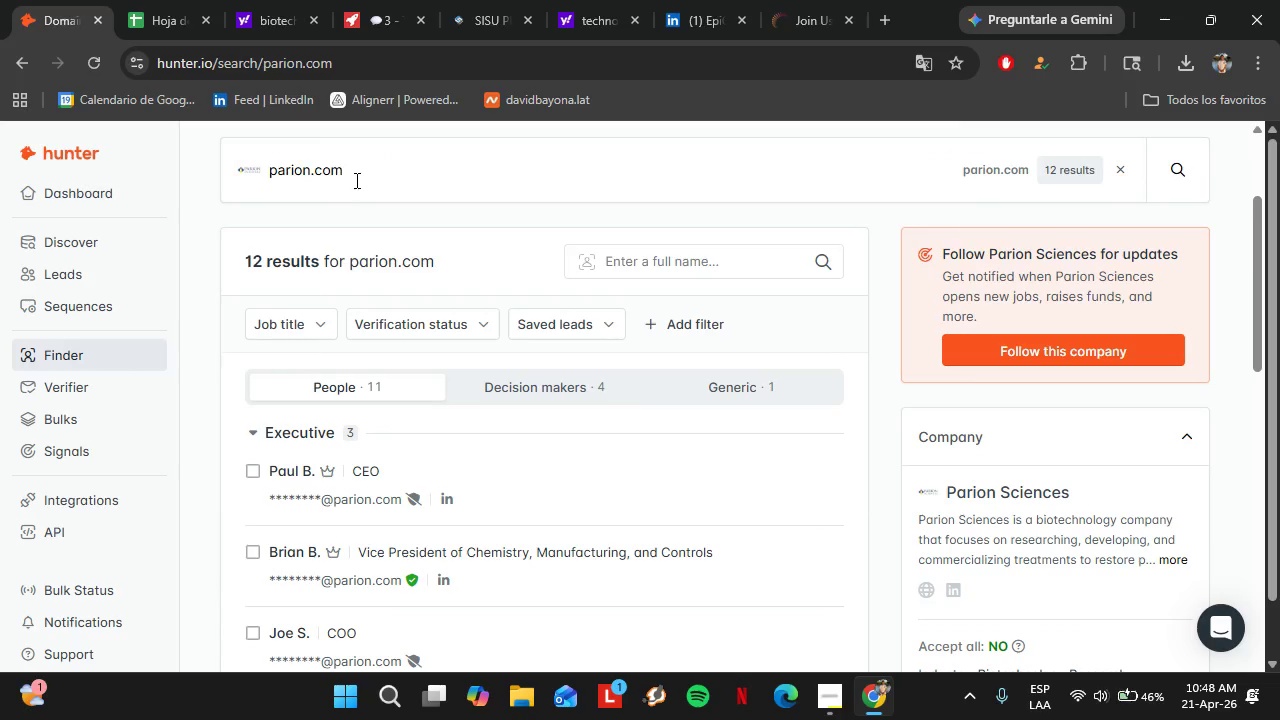 
double_click([355, 178])
 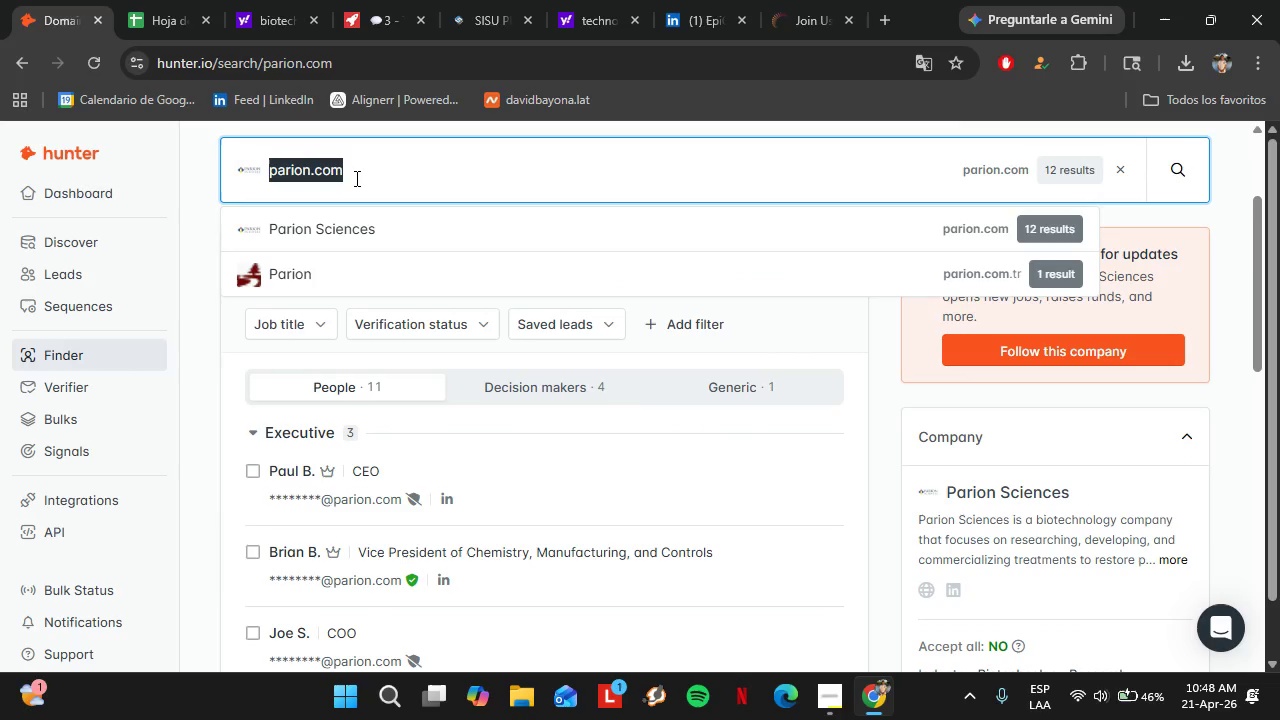 
triple_click([355, 178])
 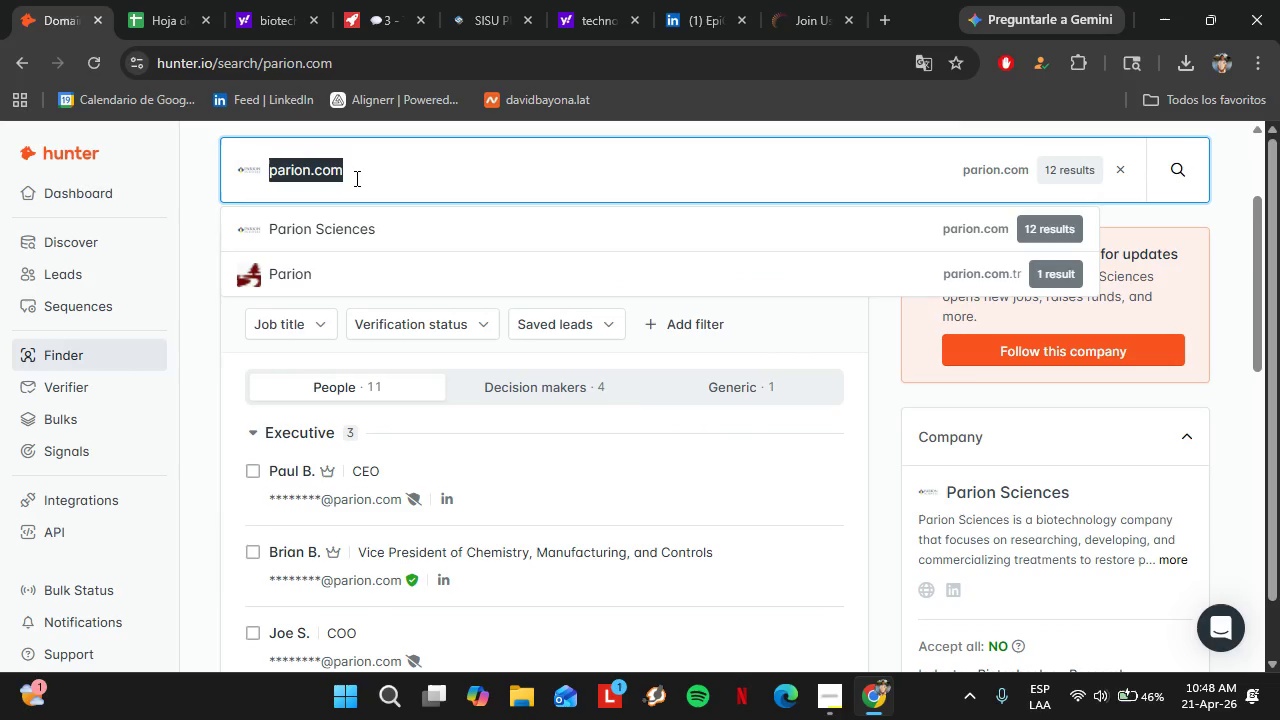 
type(ribometrix.com)
 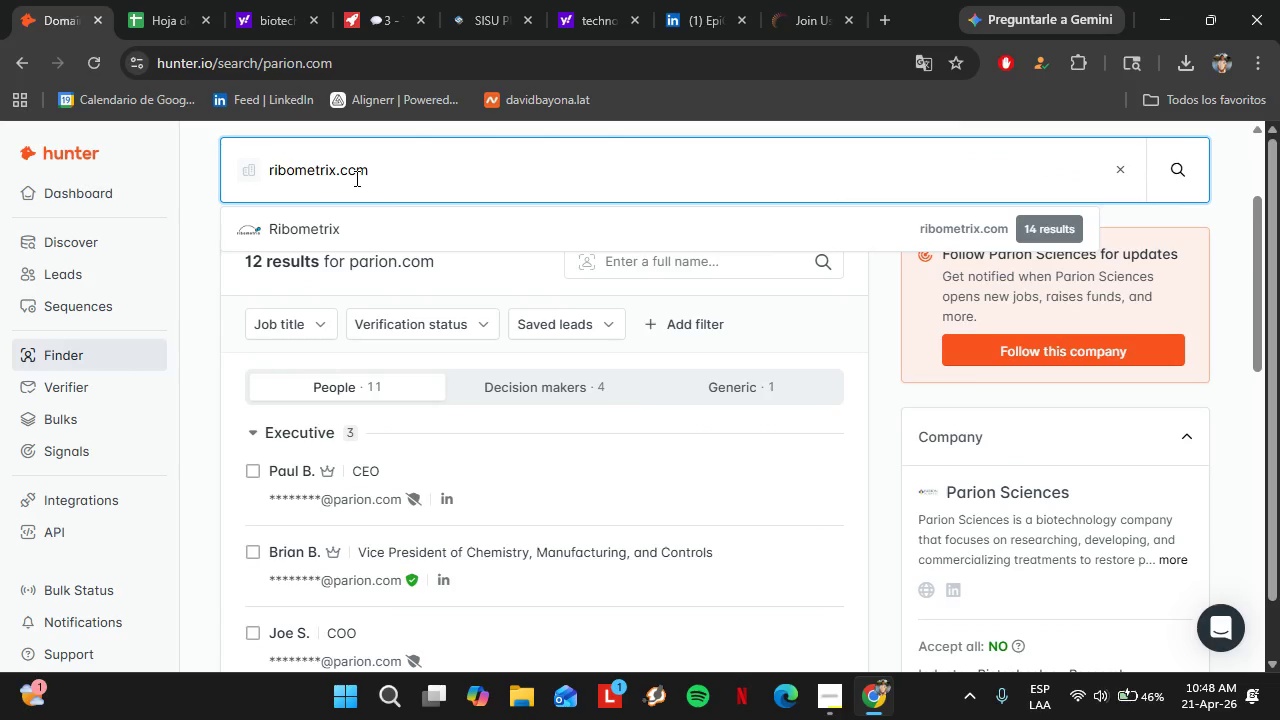 
key(ArrowDown)
 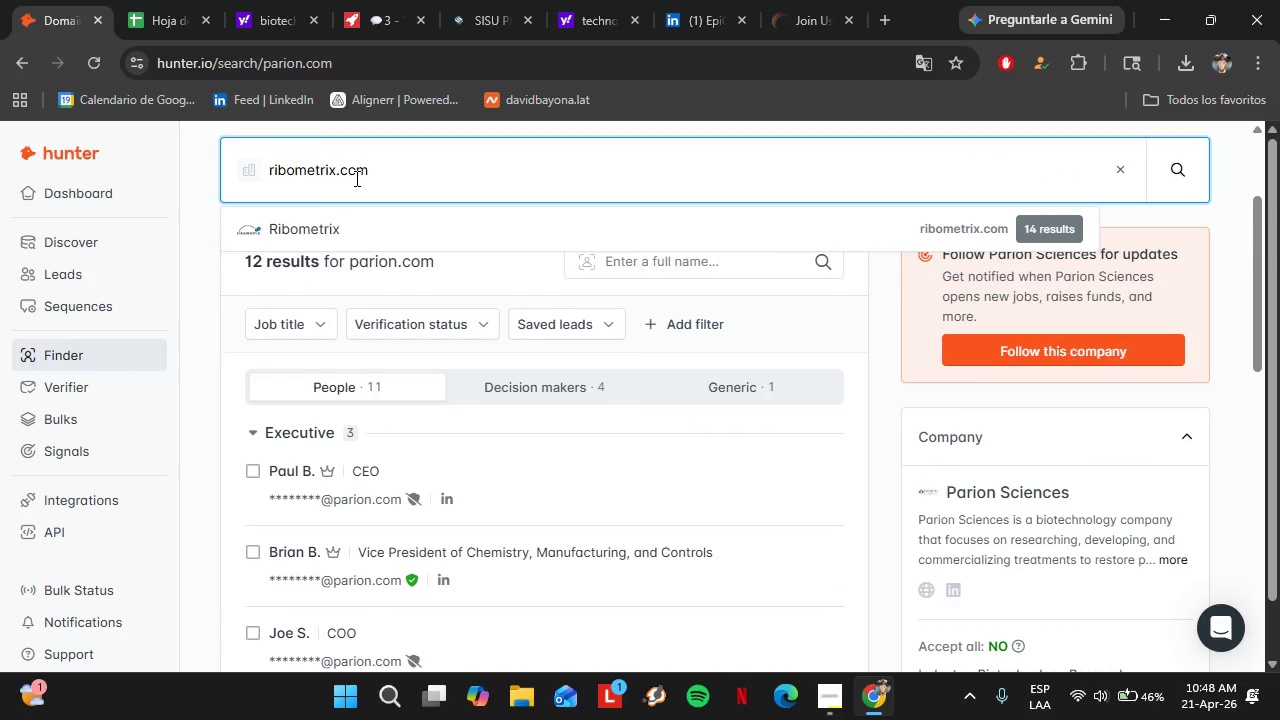 
key(Enter)
 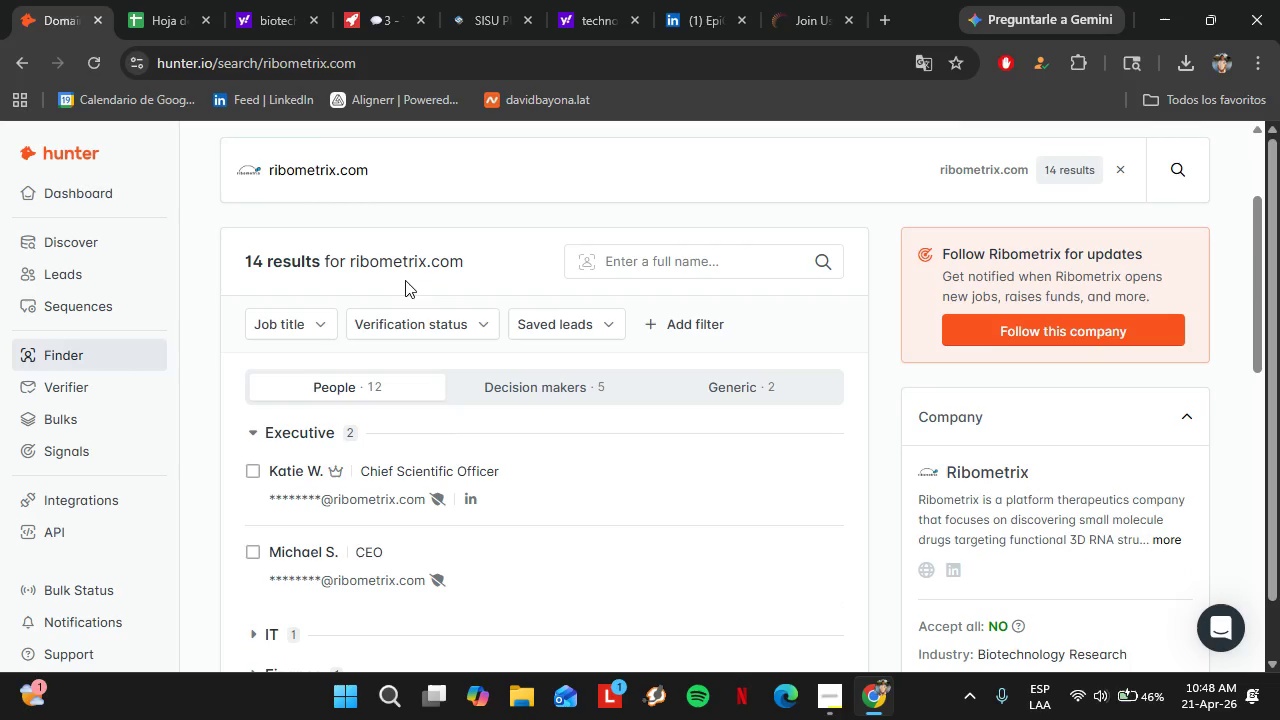 
scroll: coordinate [356, 495], scroll_direction: down, amount: 4.0
 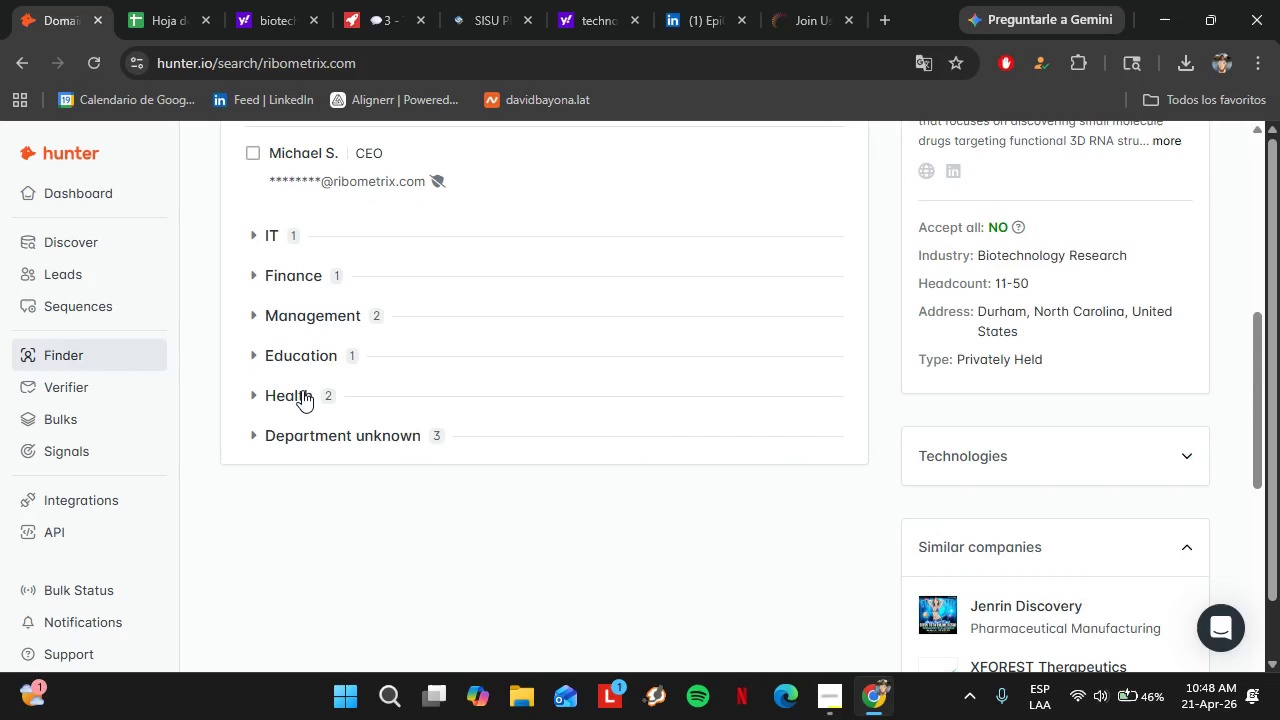 
scroll: coordinate [302, 380], scroll_direction: up, amount: 5.0
 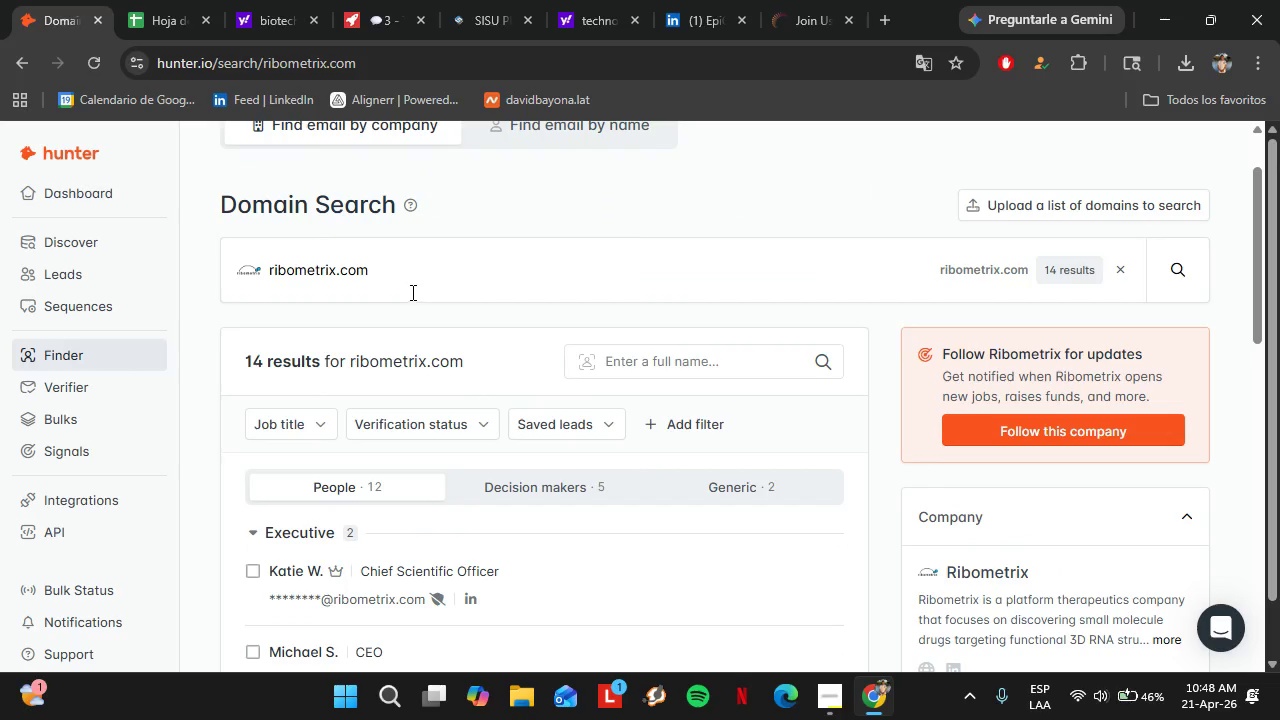 
left_click_drag(start_coordinate=[412, 293], to_coordinate=[245, 273])
 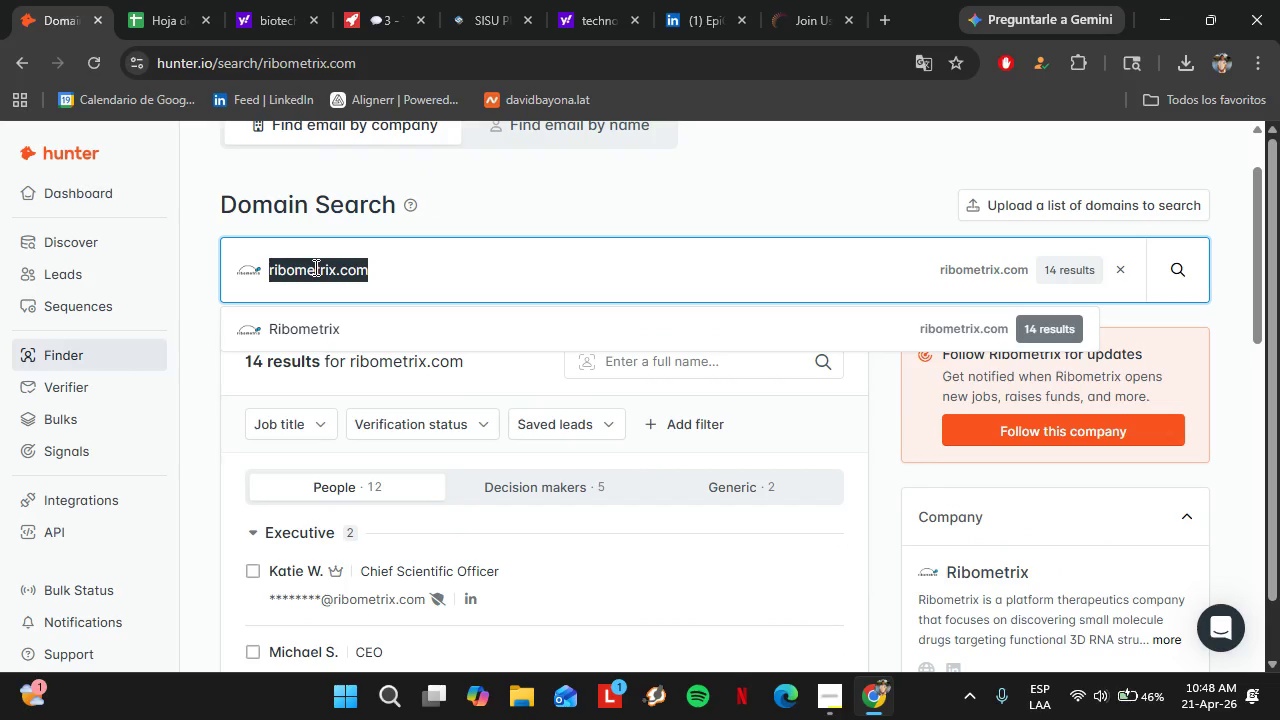 
type(sharklet.com)
 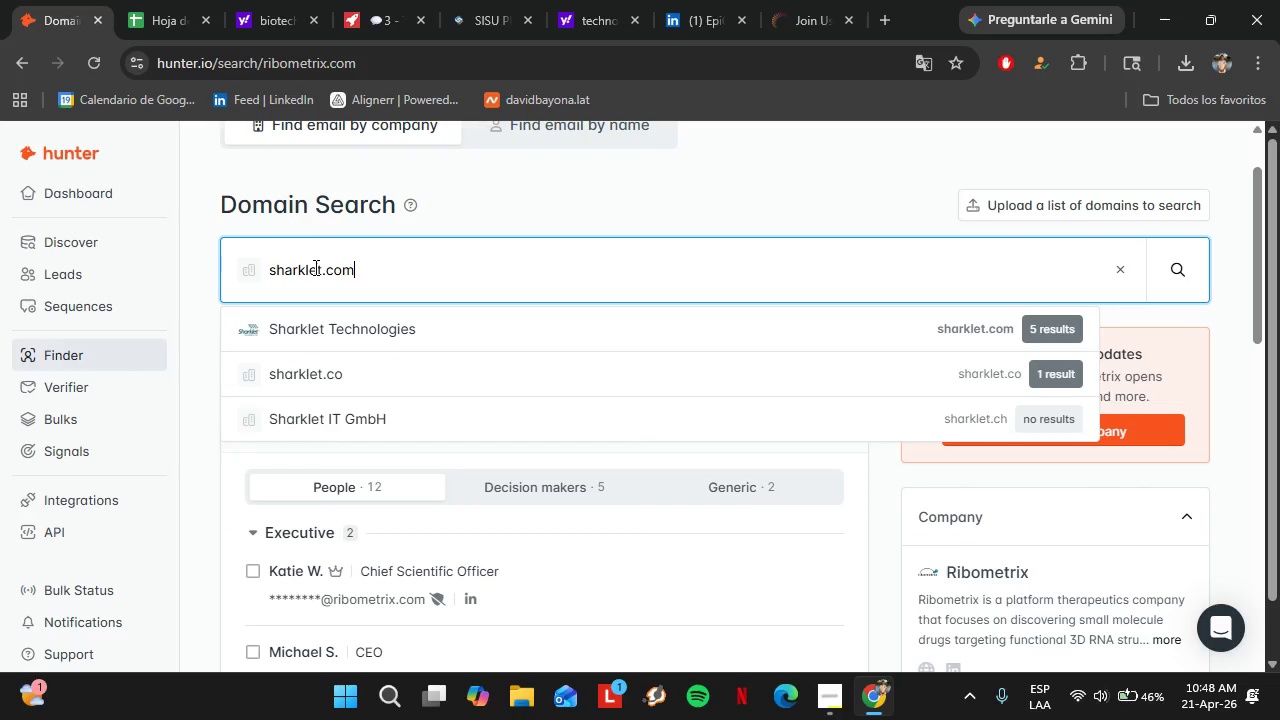 
key(ArrowDown)
 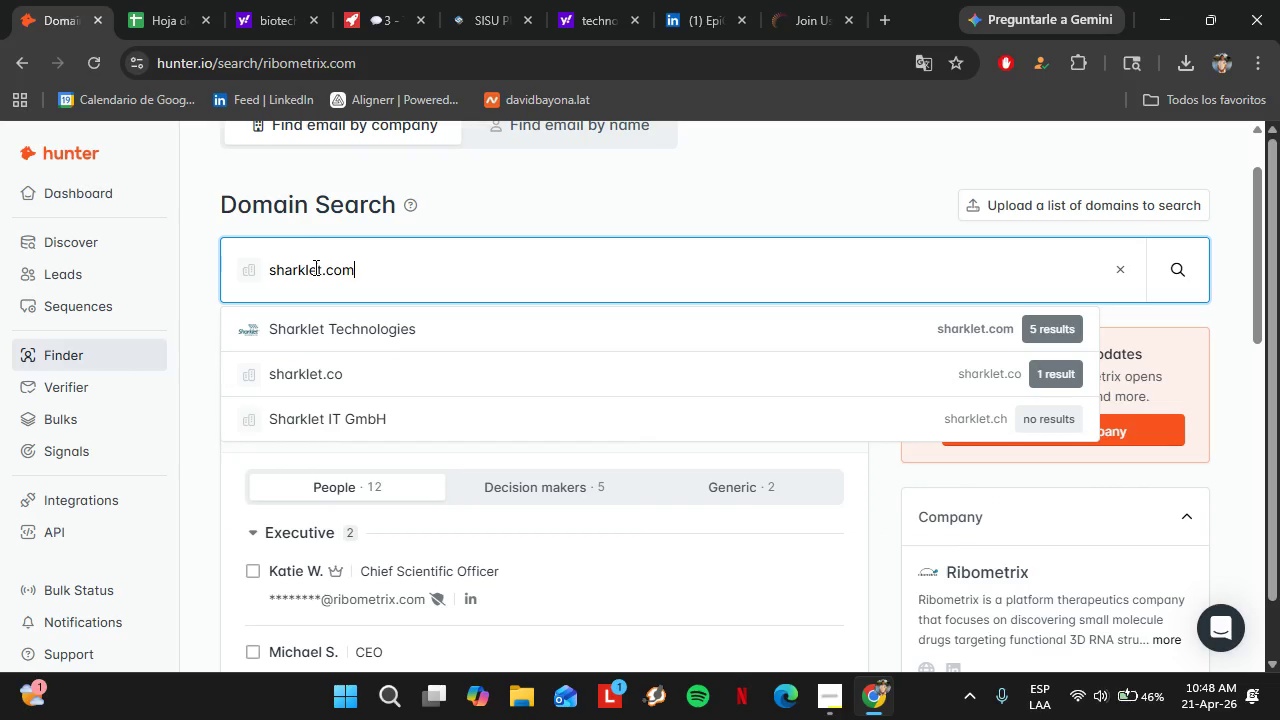 
key(Enter)
 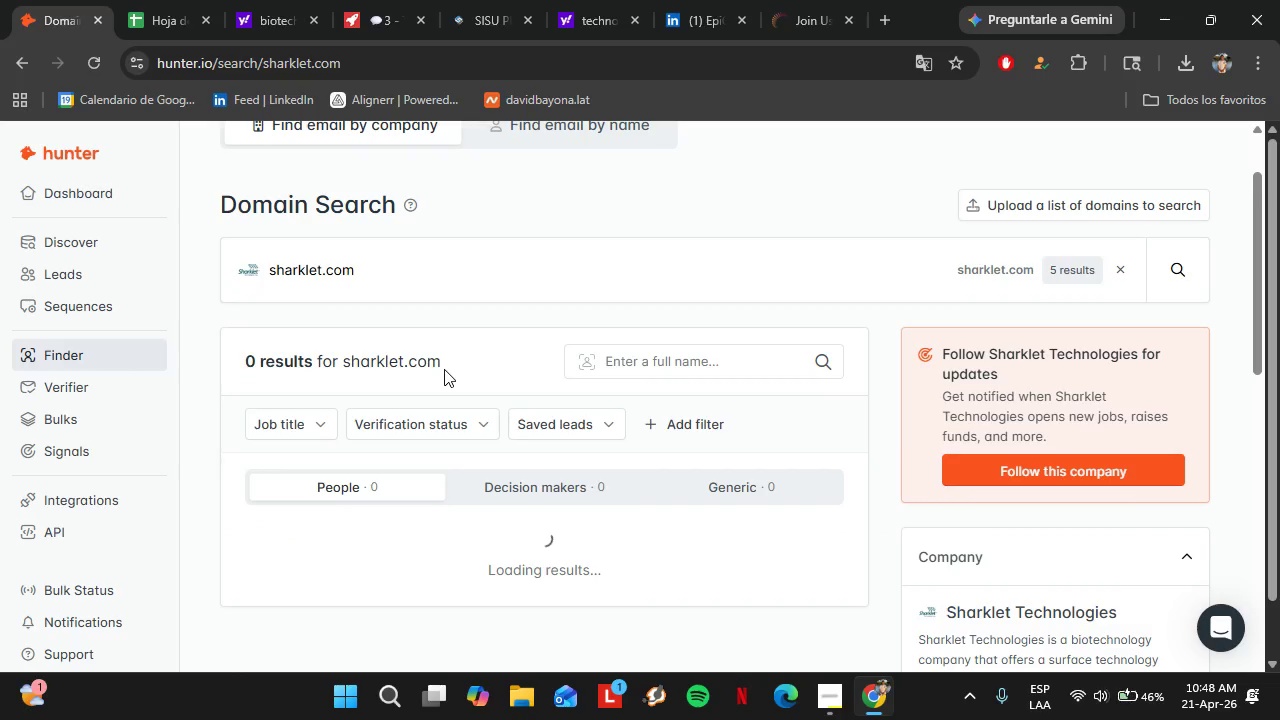 
scroll: coordinate [442, 359], scroll_direction: down, amount: 2.0
 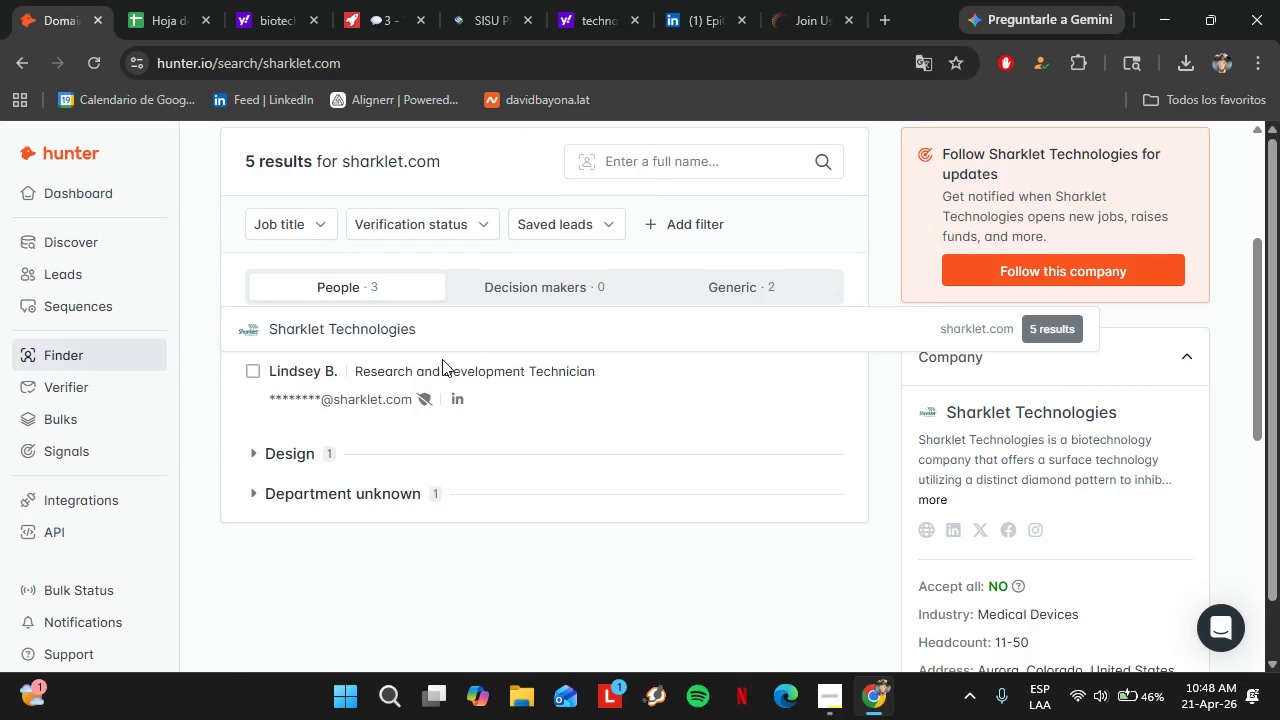 
scroll: coordinate [442, 359], scroll_direction: up, amount: 2.0
 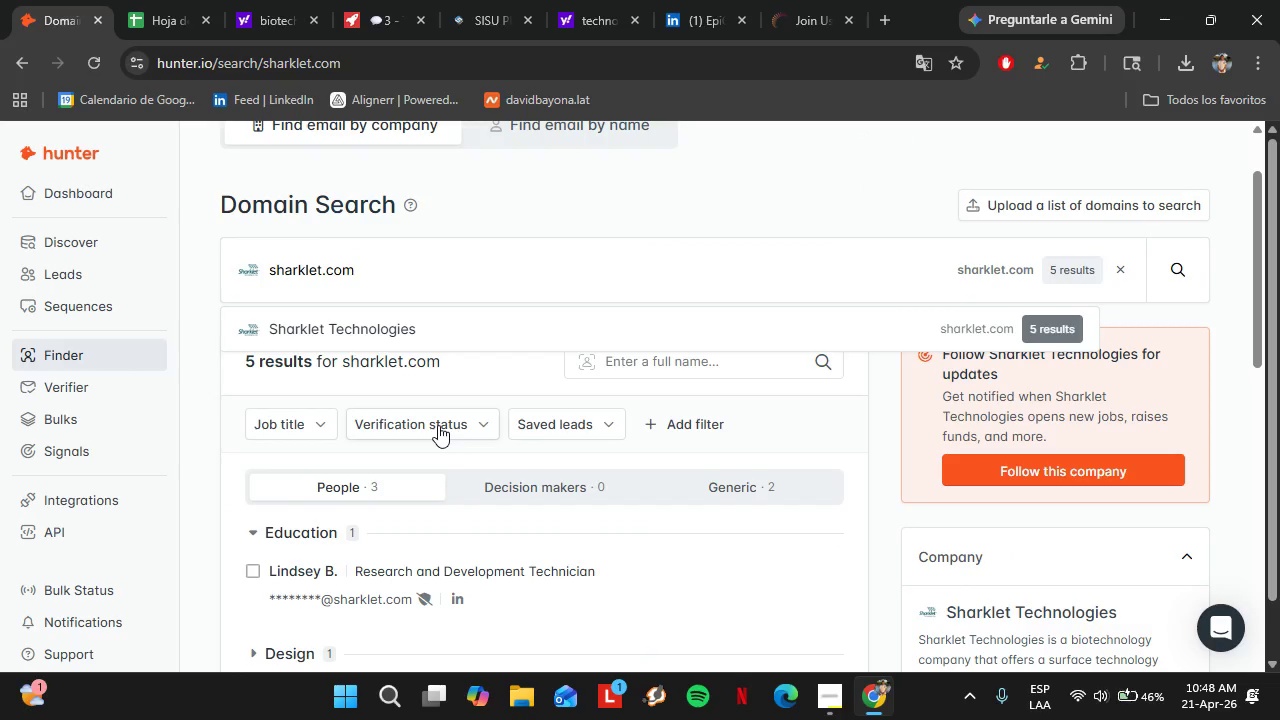 
scroll: coordinate [437, 431], scroll_direction: down, amount: 2.0
 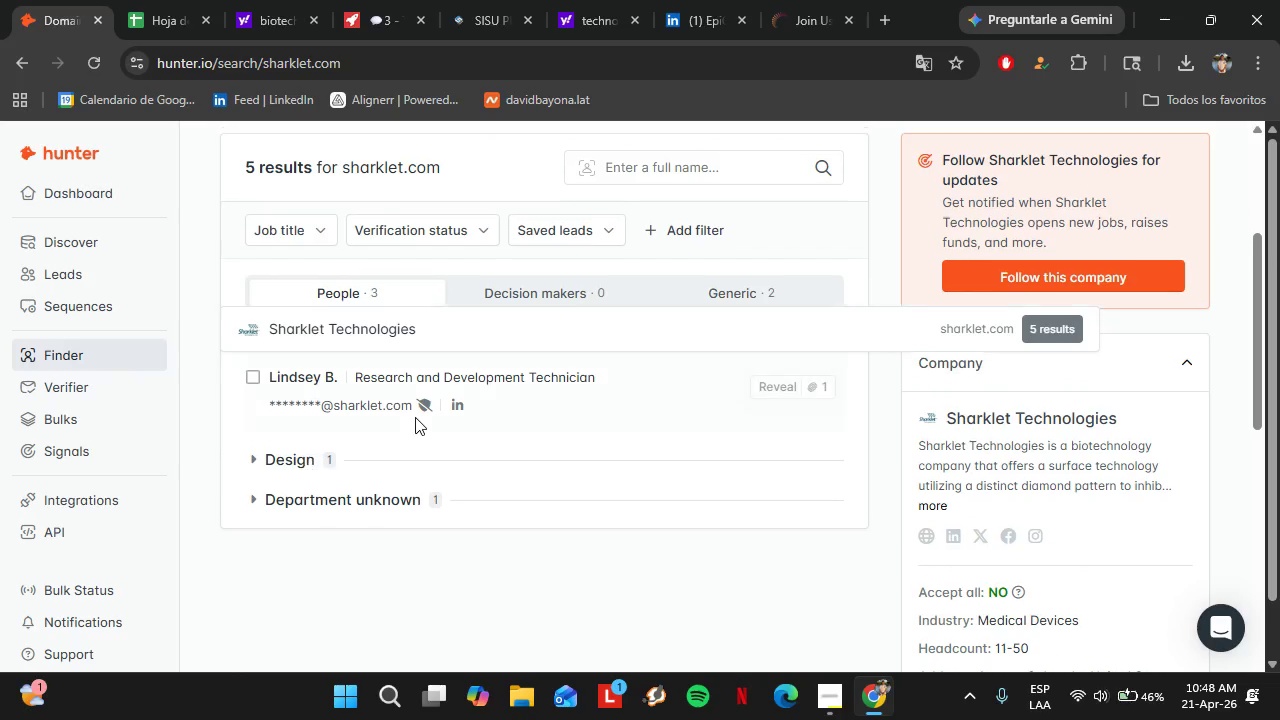 
scroll: coordinate [415, 417], scroll_direction: up, amount: 2.0
 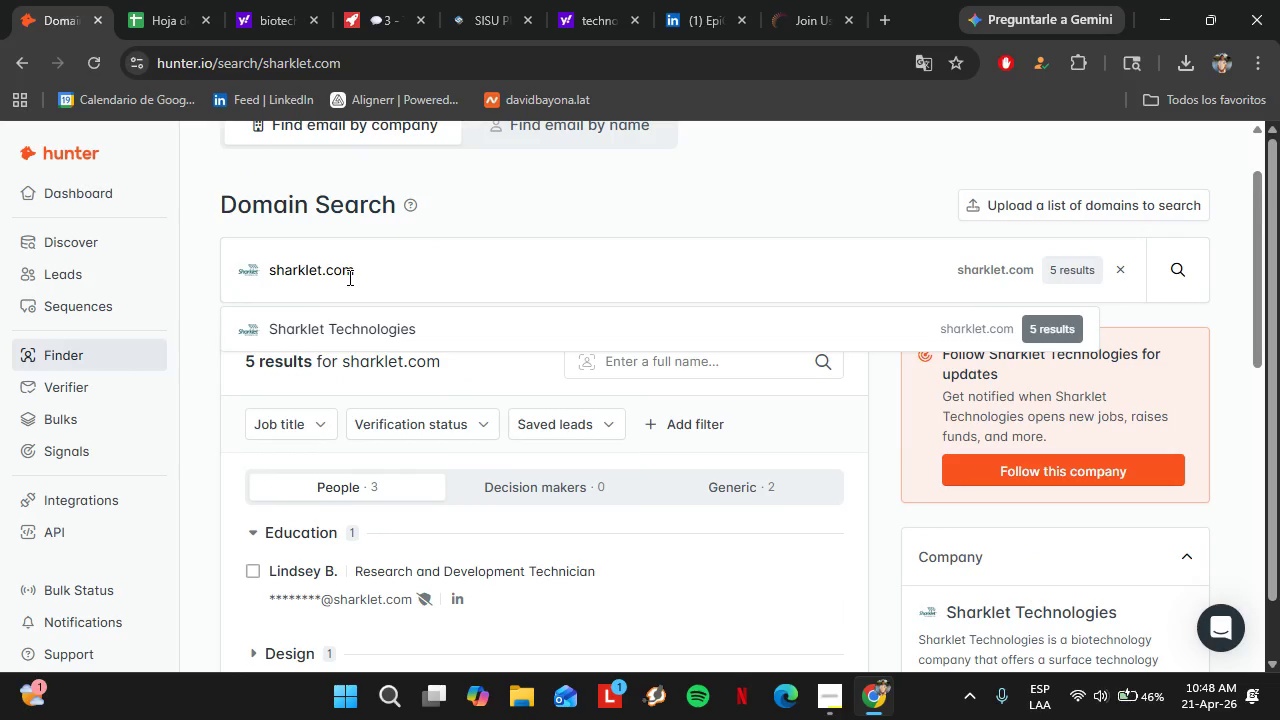 
left_click([348, 277])
 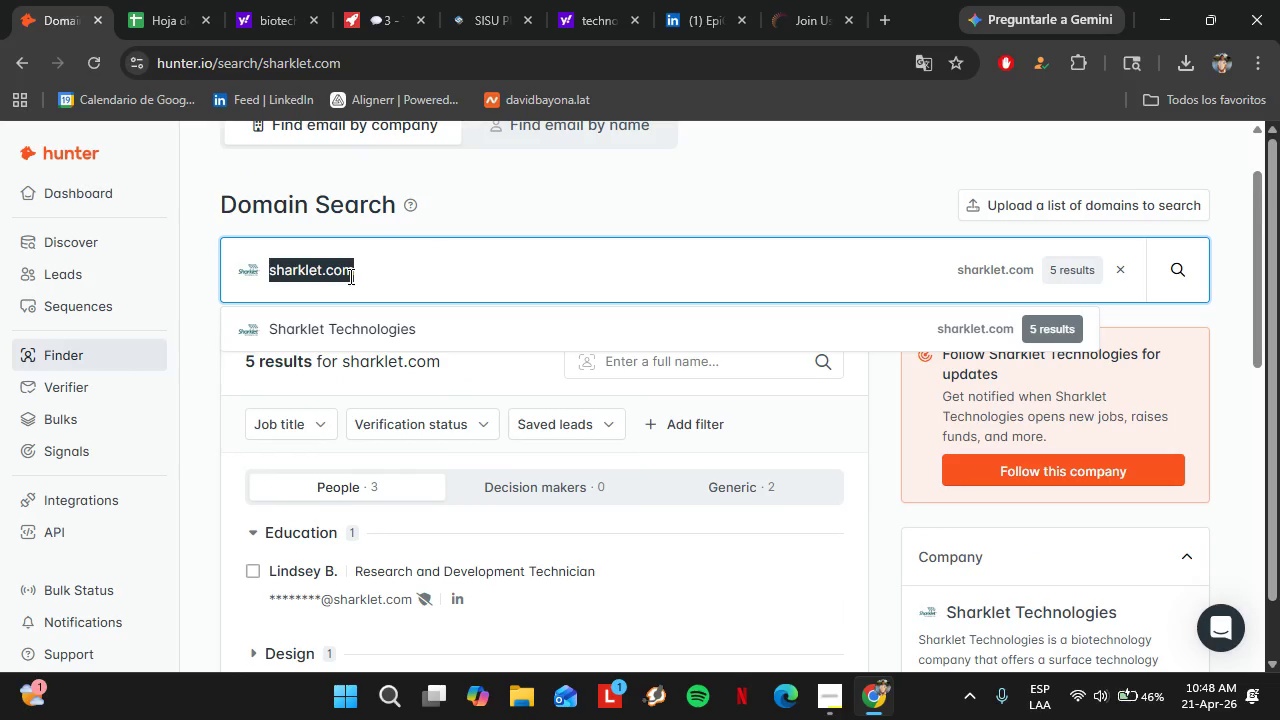 
triple_click([349, 276])
 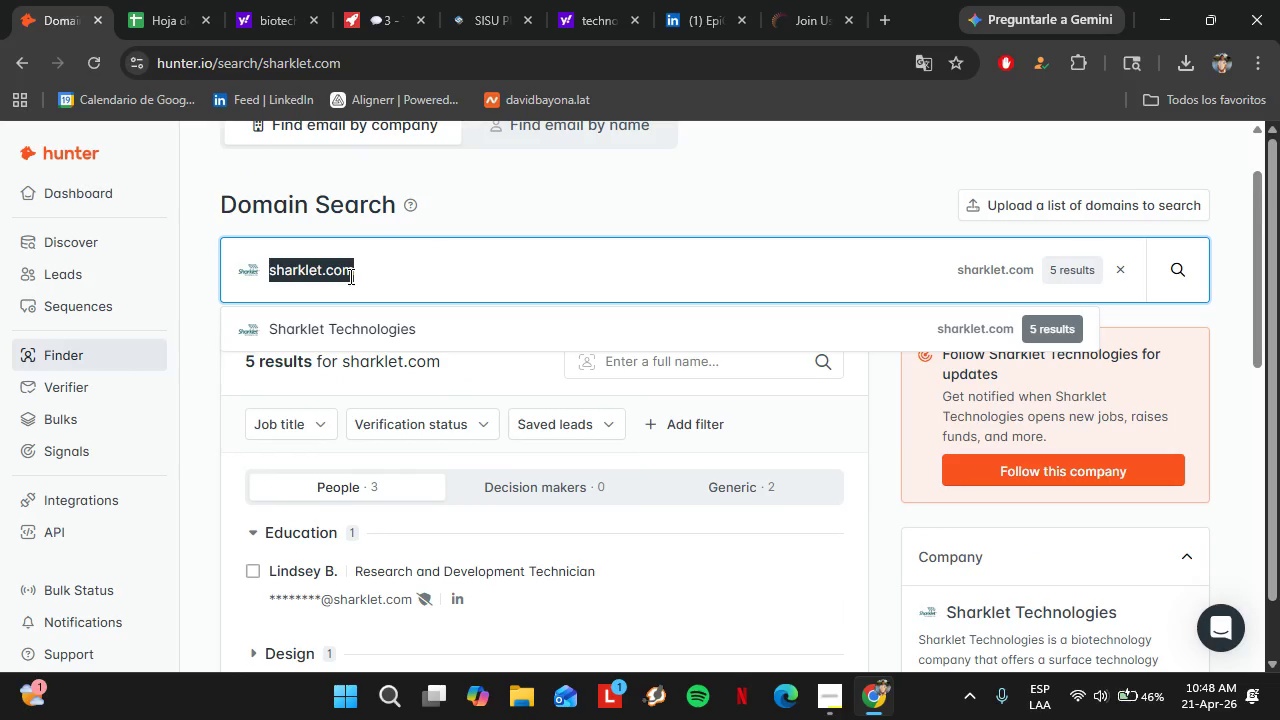 
triple_click([349, 276])
 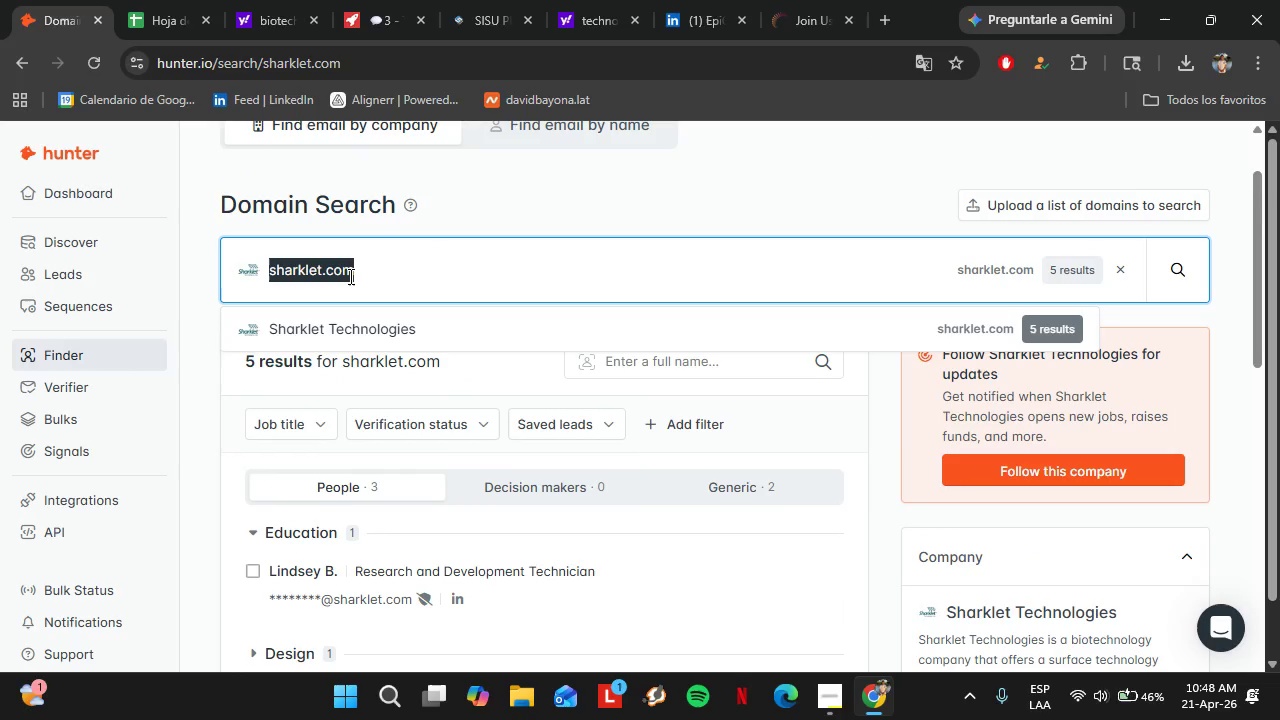 
type(synecor.com)
 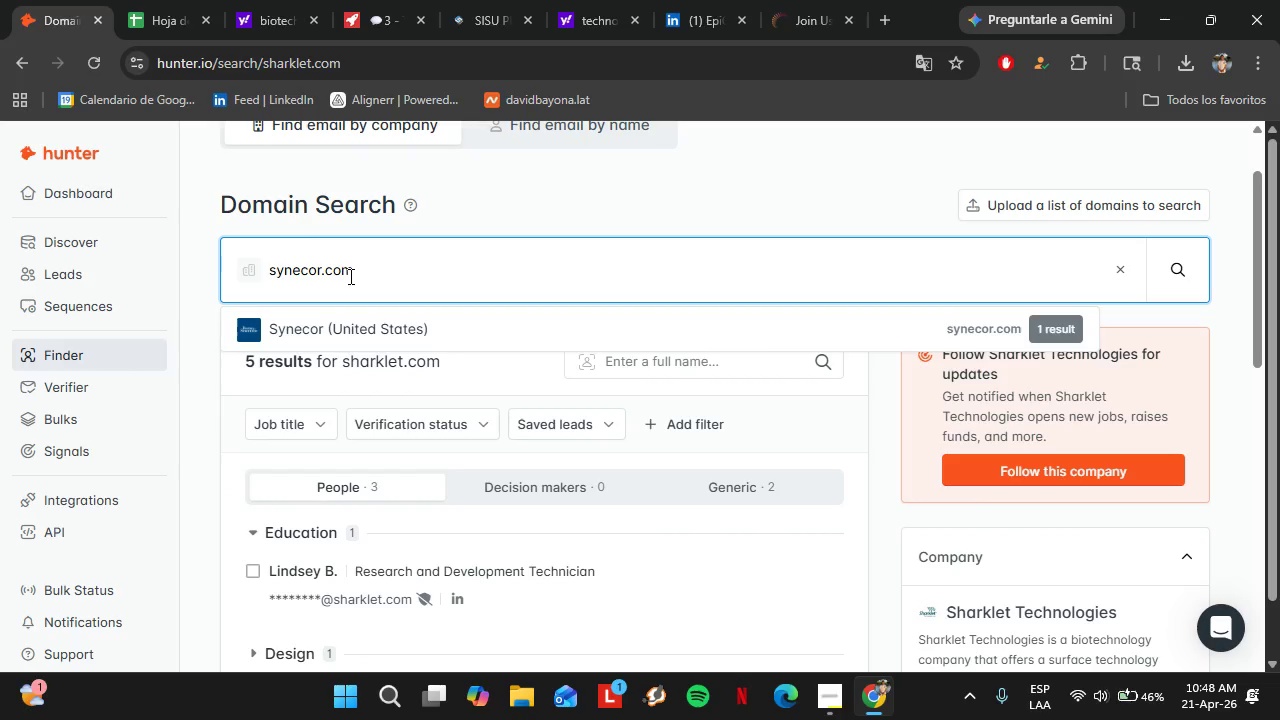 
key(ArrowDown)
 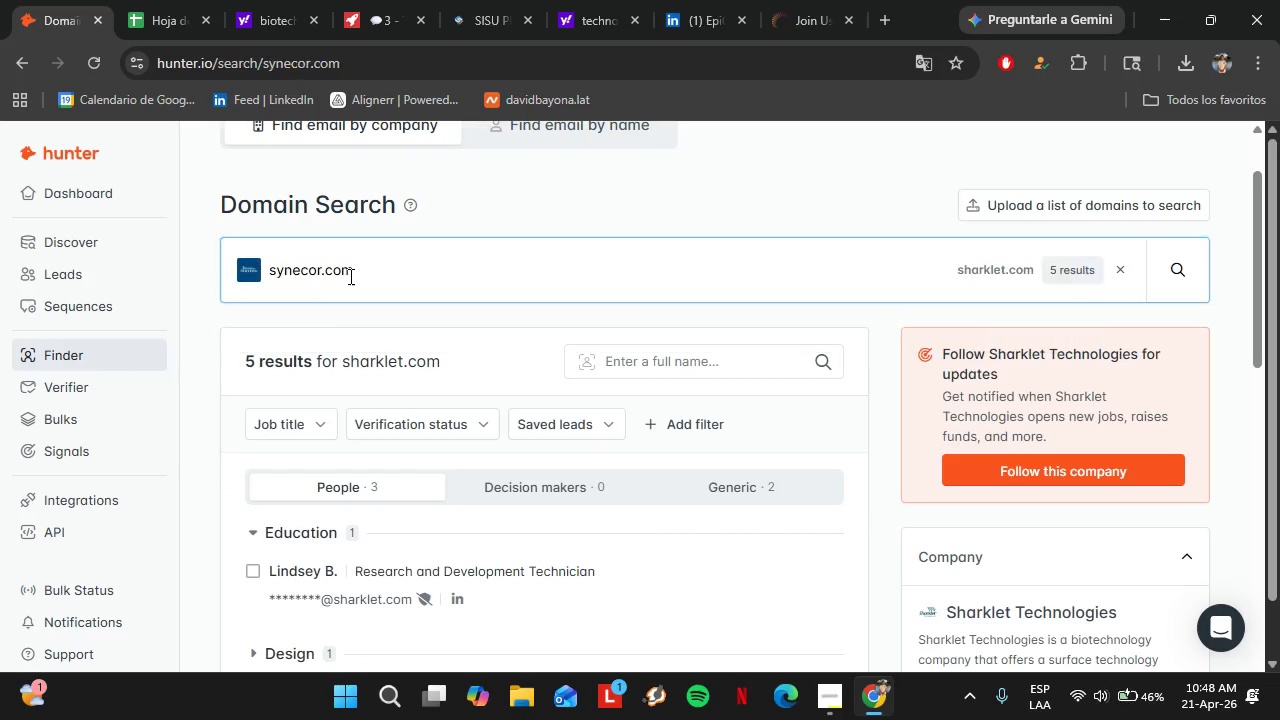 
key(Enter)
 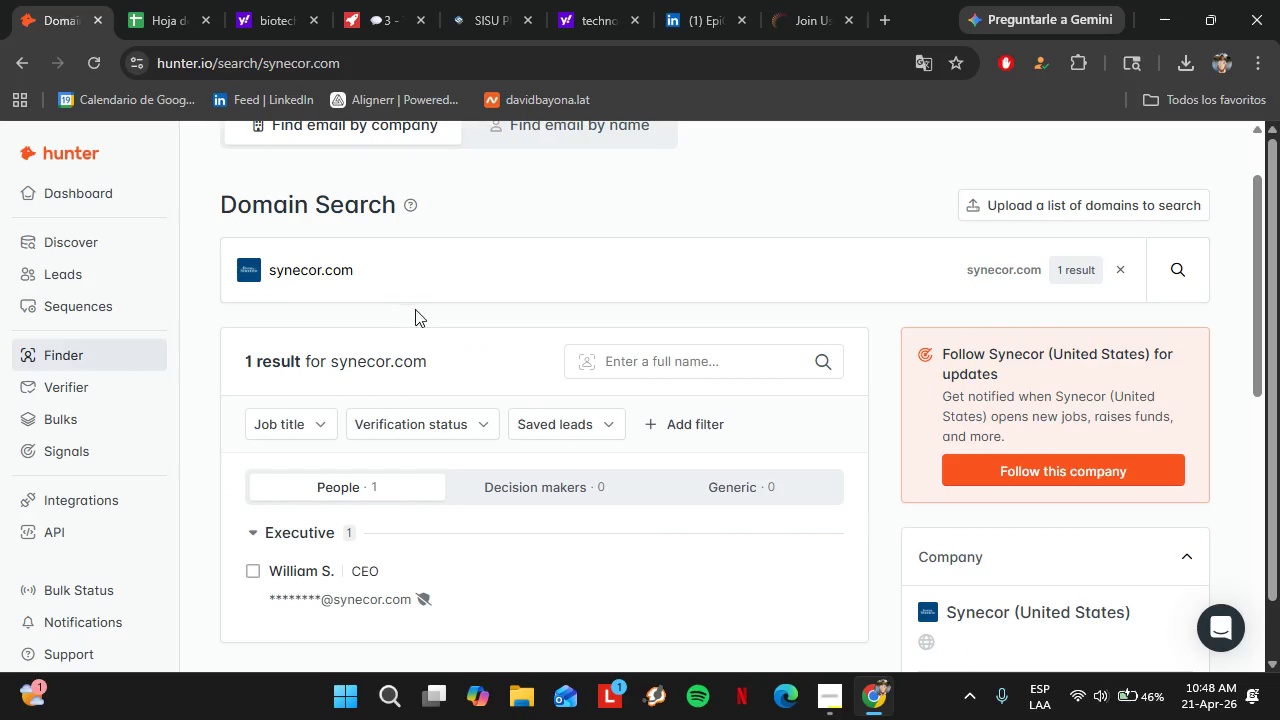 
scroll: coordinate [417, 323], scroll_direction: up, amount: 1.0
 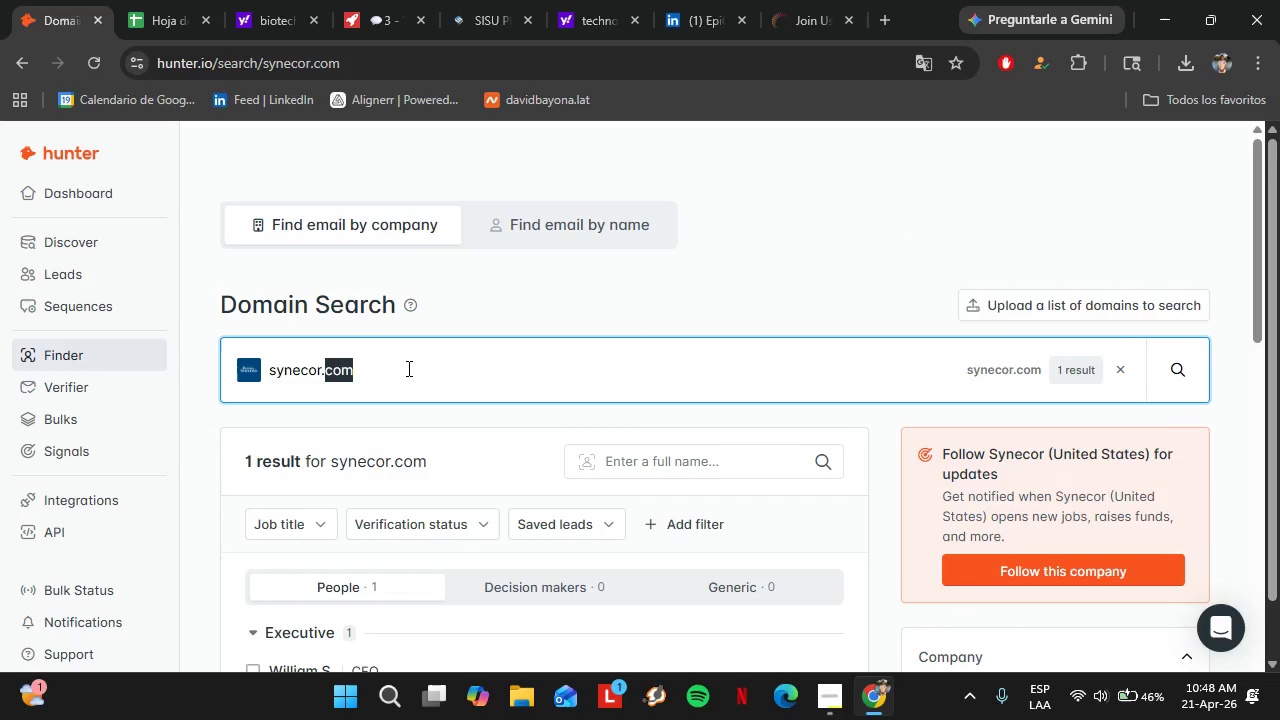 
double_click([407, 368])
 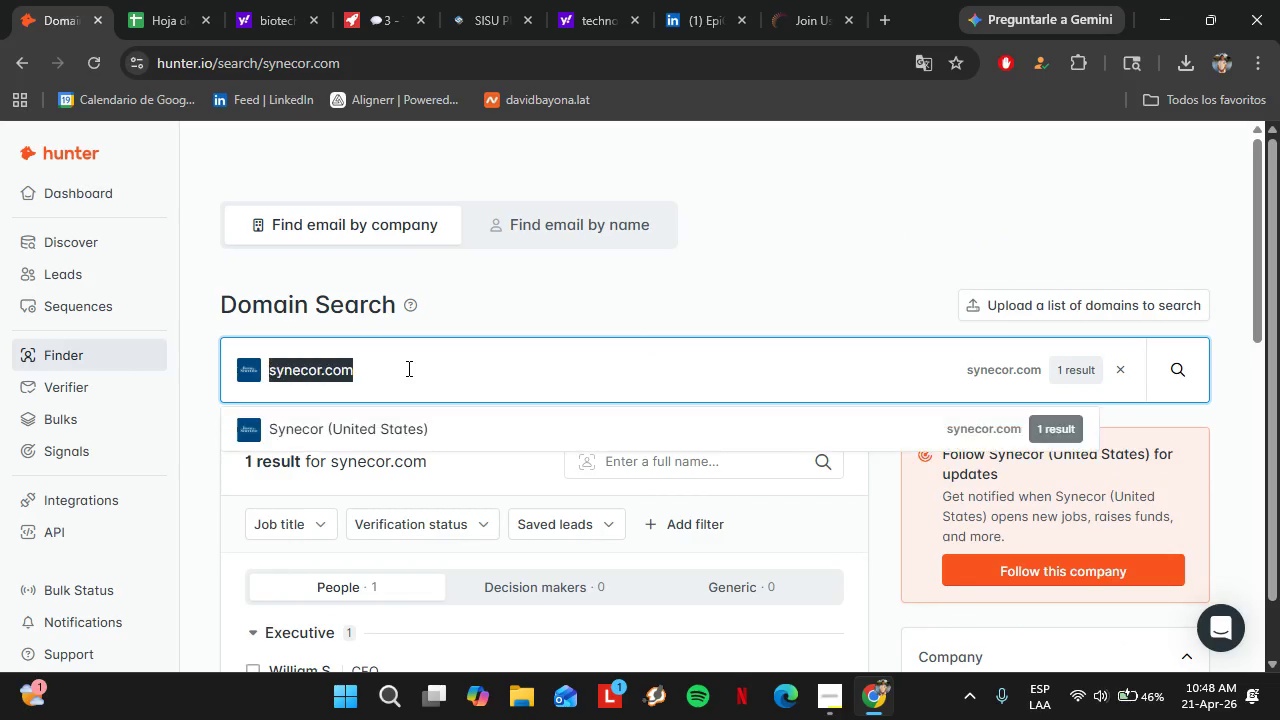 
triple_click([407, 368])
 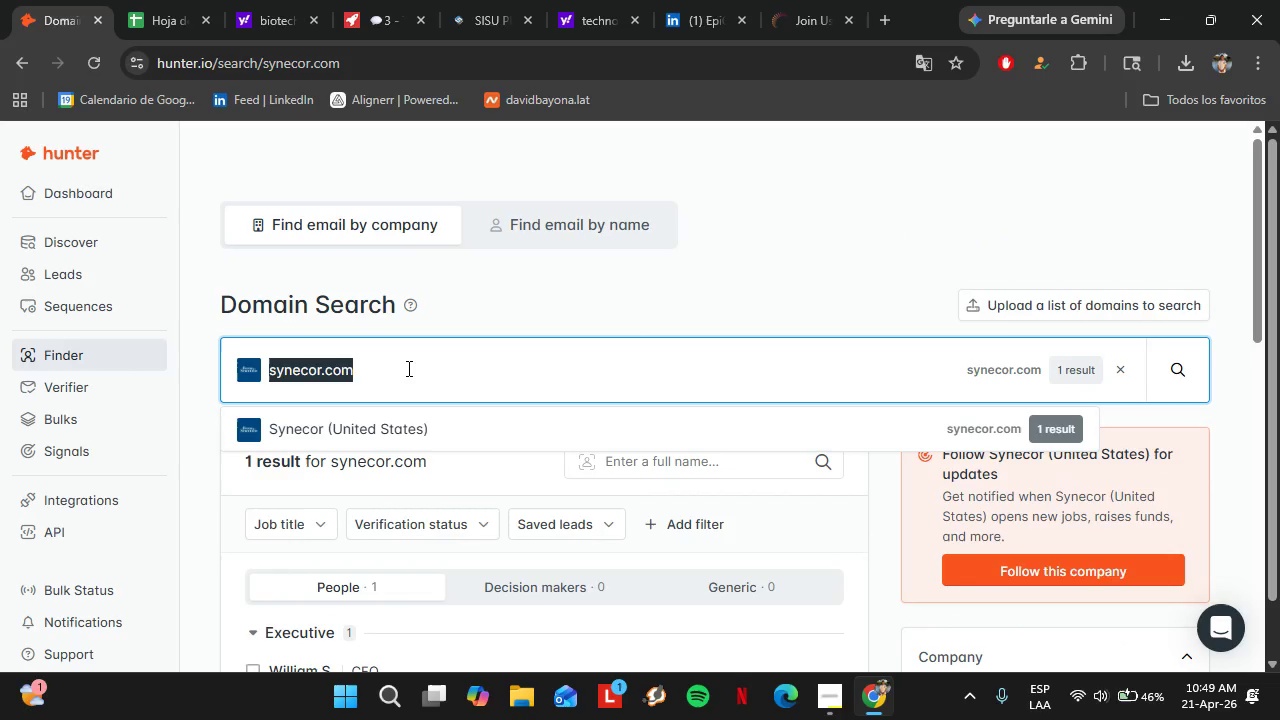 
type(terserather)
key(Backspace)
key(Backspace)
key(Backspace)
key(Backspace)
 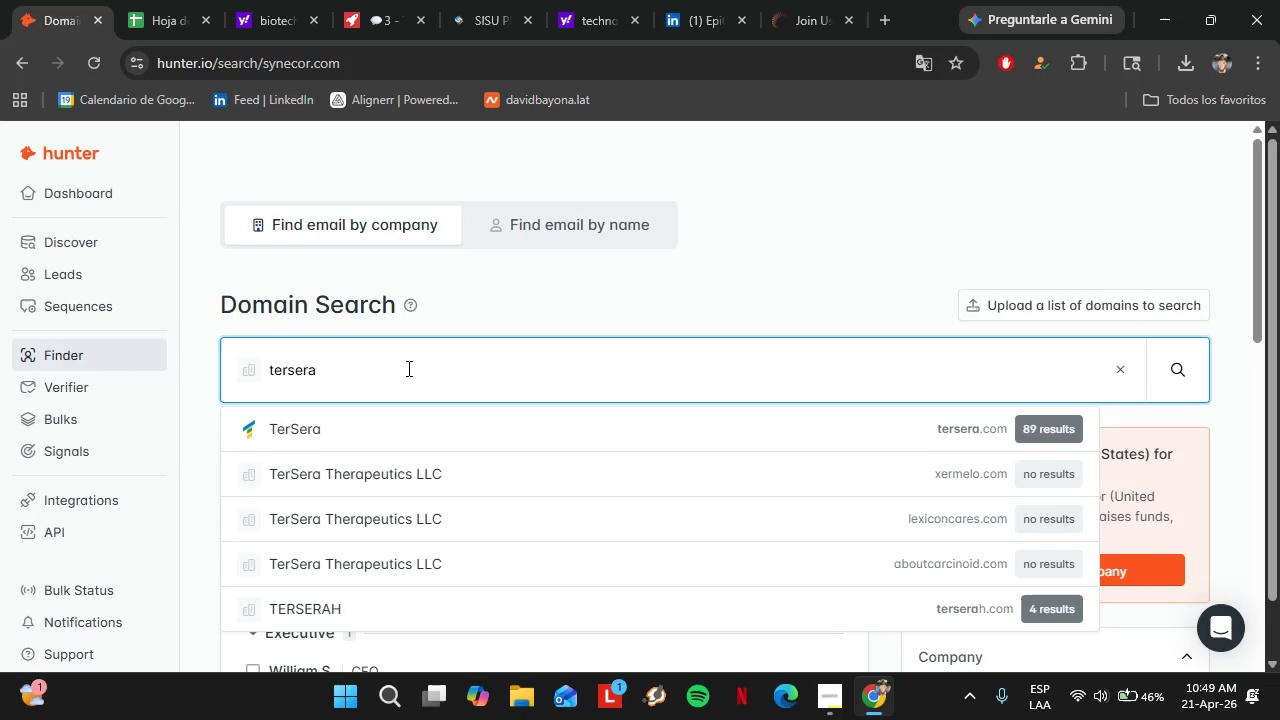 
wait(11.23)
 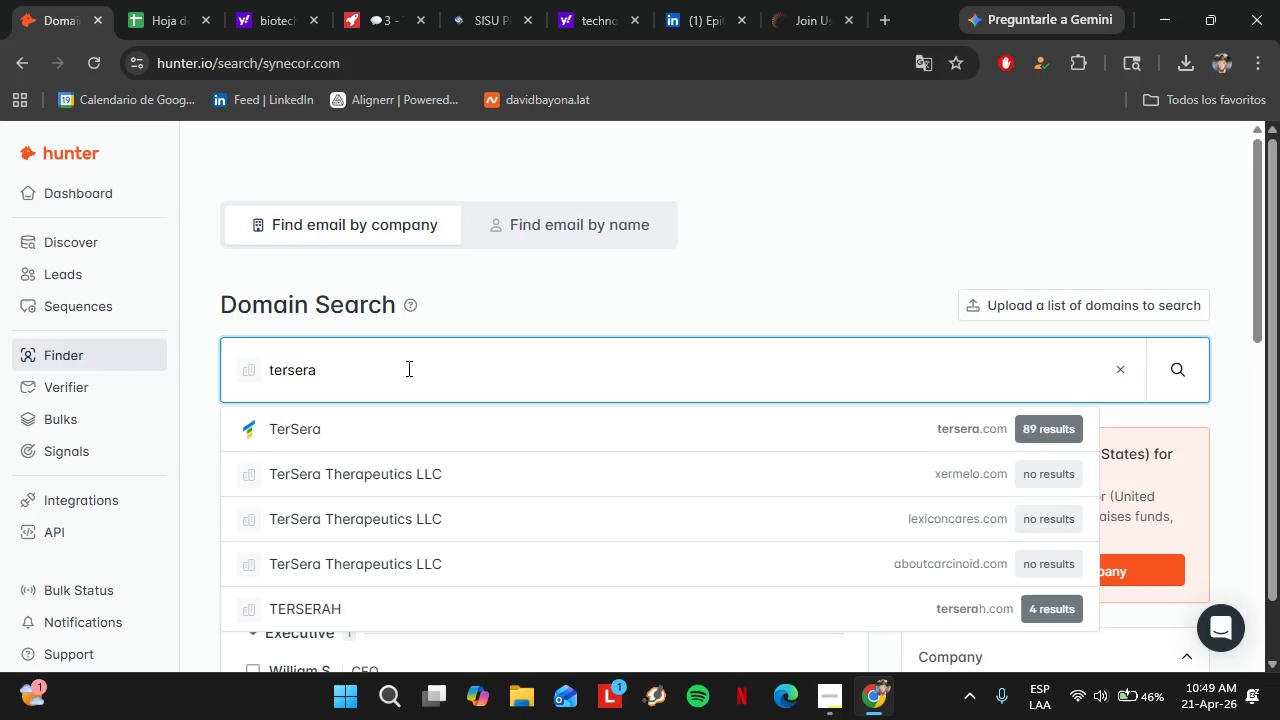 
left_click_drag(start_coordinate=[407, 367], to_coordinate=[248, 394])
 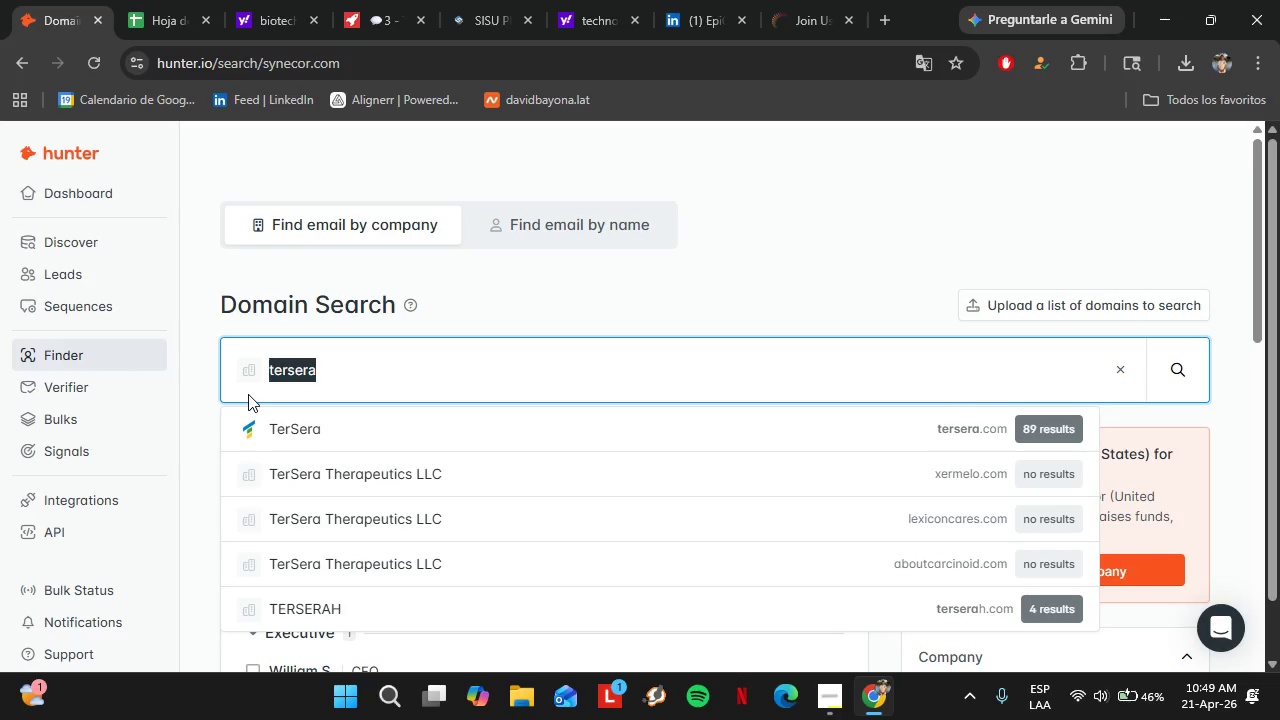 
hold_key(key=ControlLeft, duration=0.47)
 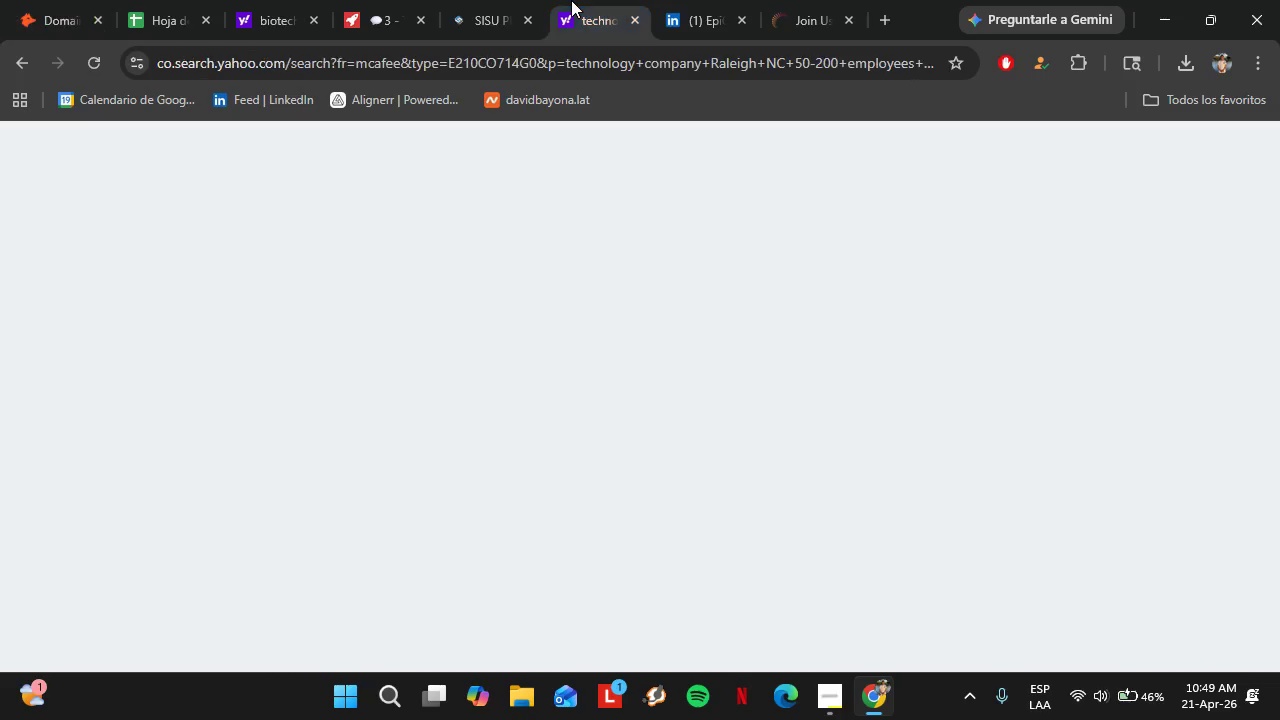 
hold_key(key=C, duration=28.3)
 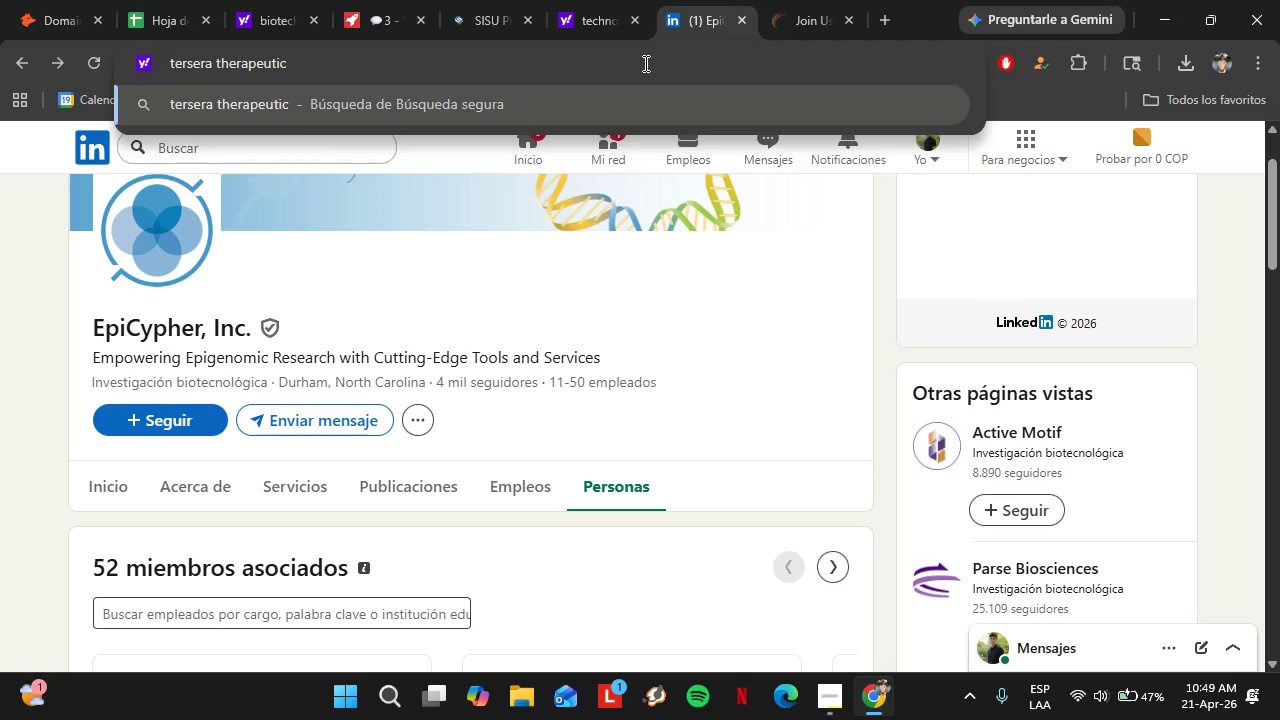 
left_click([571, 0])
 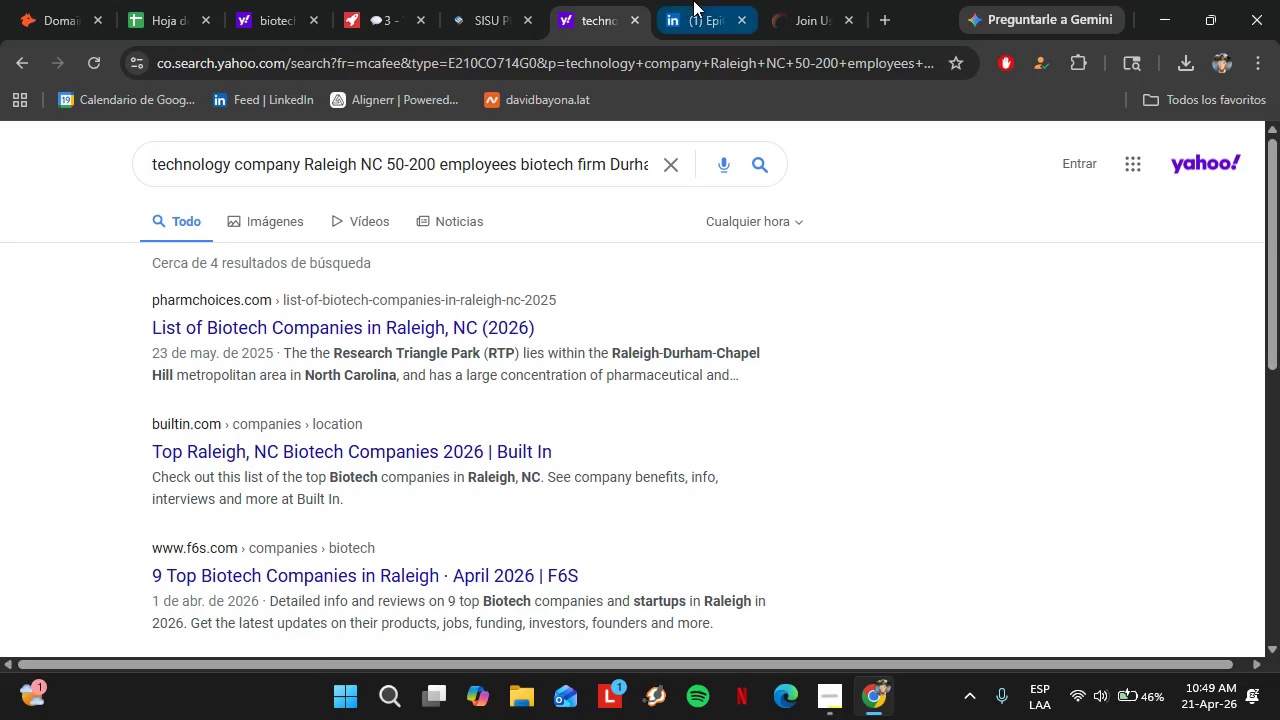 
left_click([693, 0])
 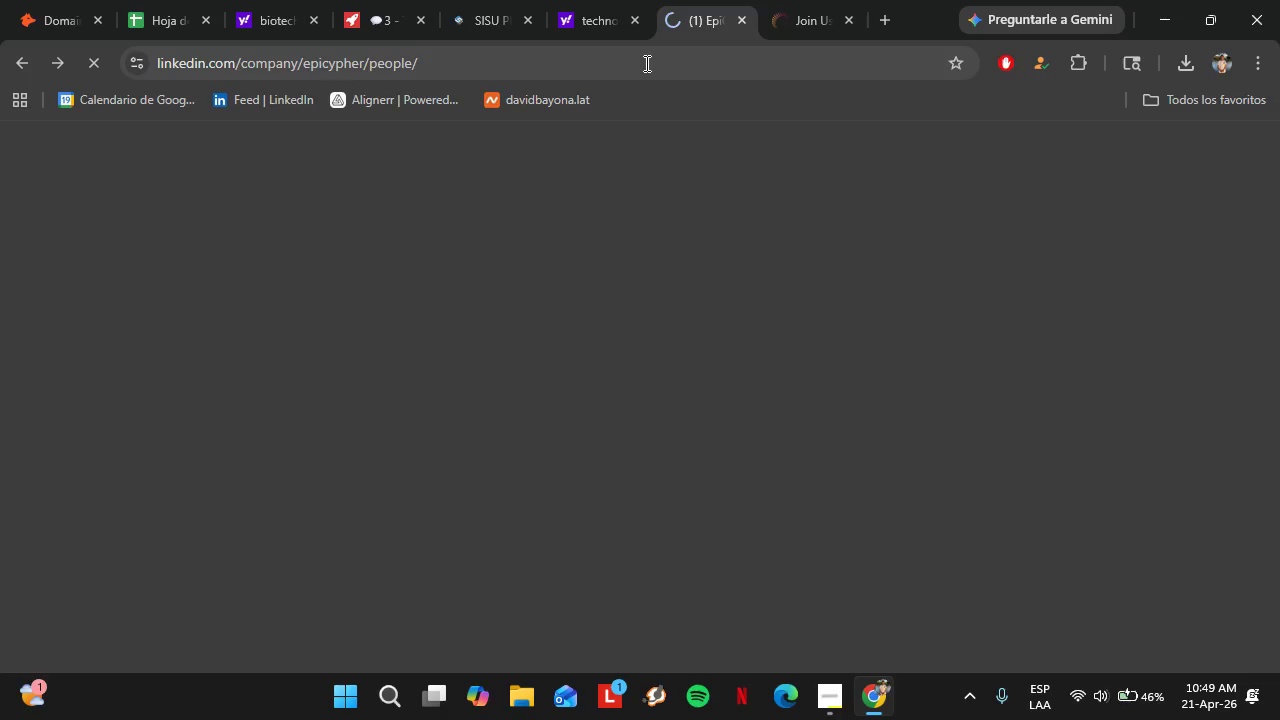 
left_click([644, 63])
 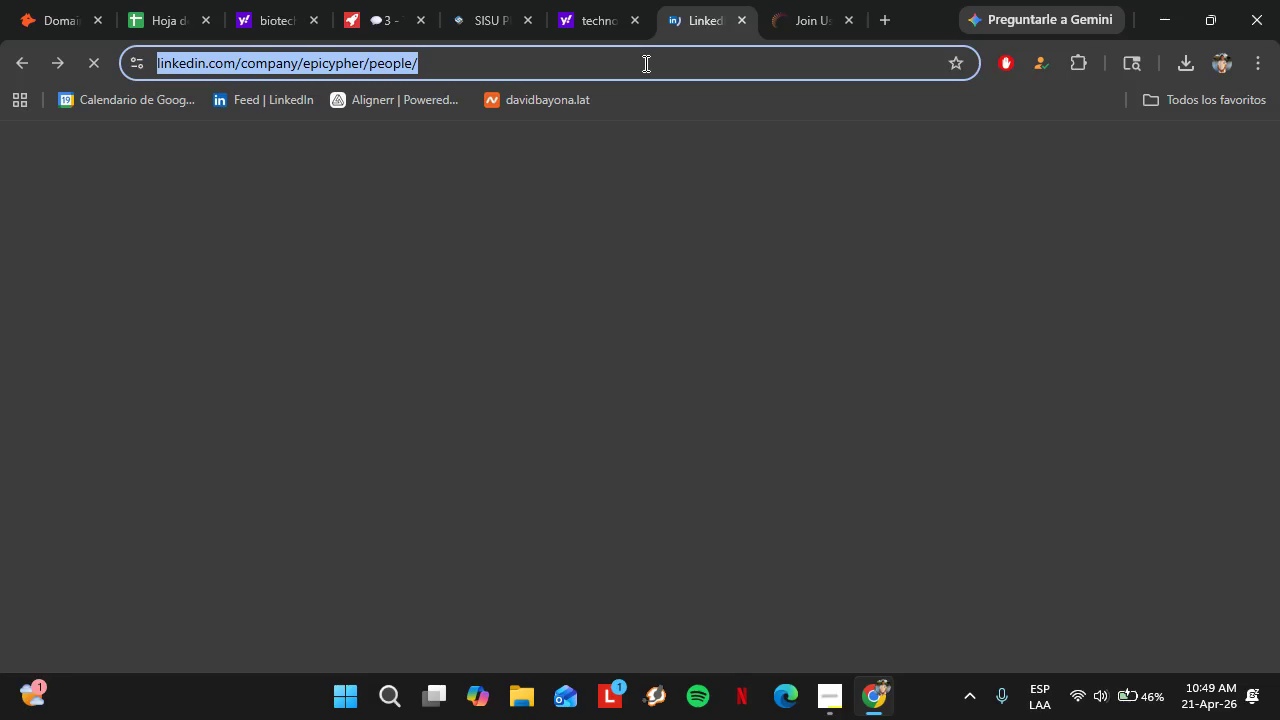 
key(Control+V)
 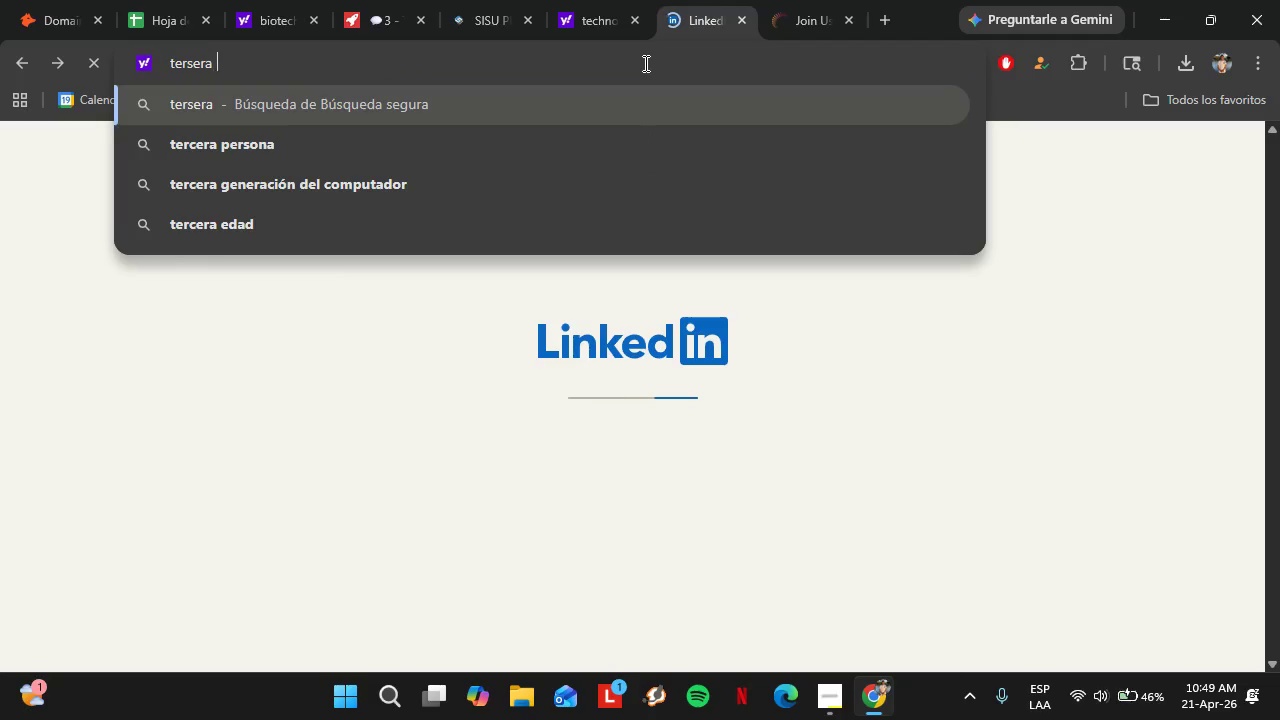 
type( thera)
 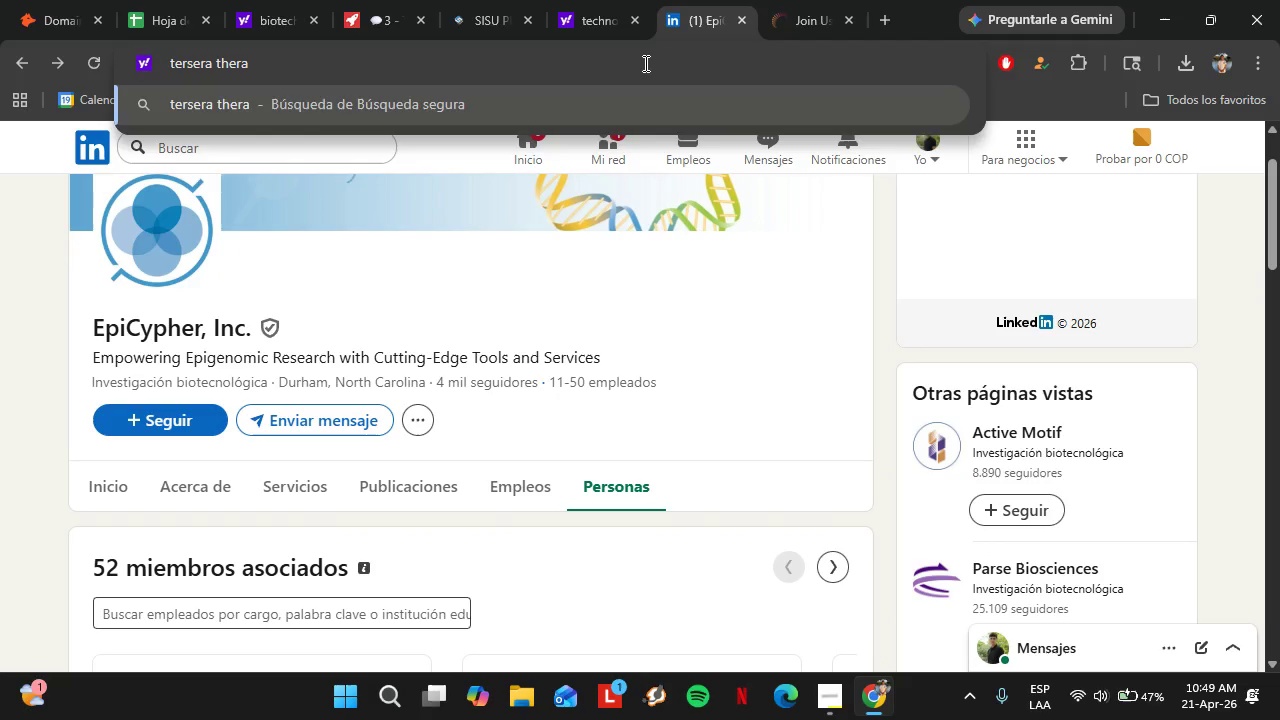 
type(peutis)
 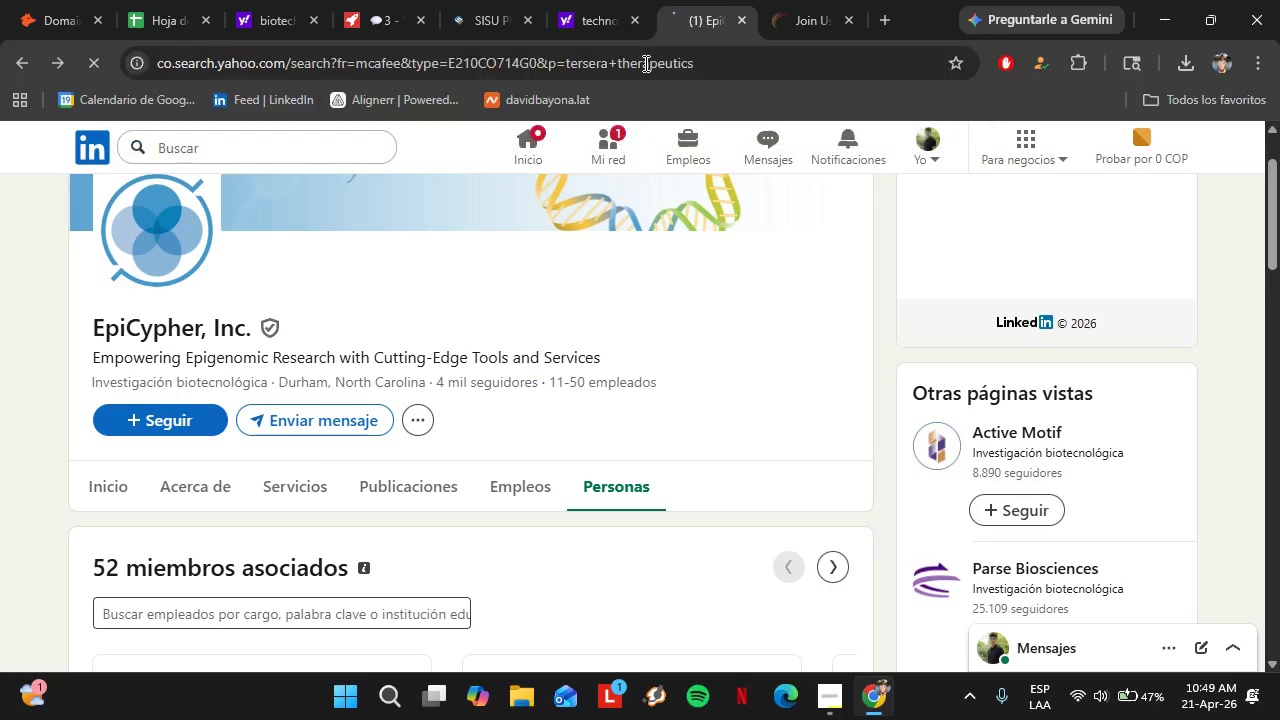 
key(Enter)
 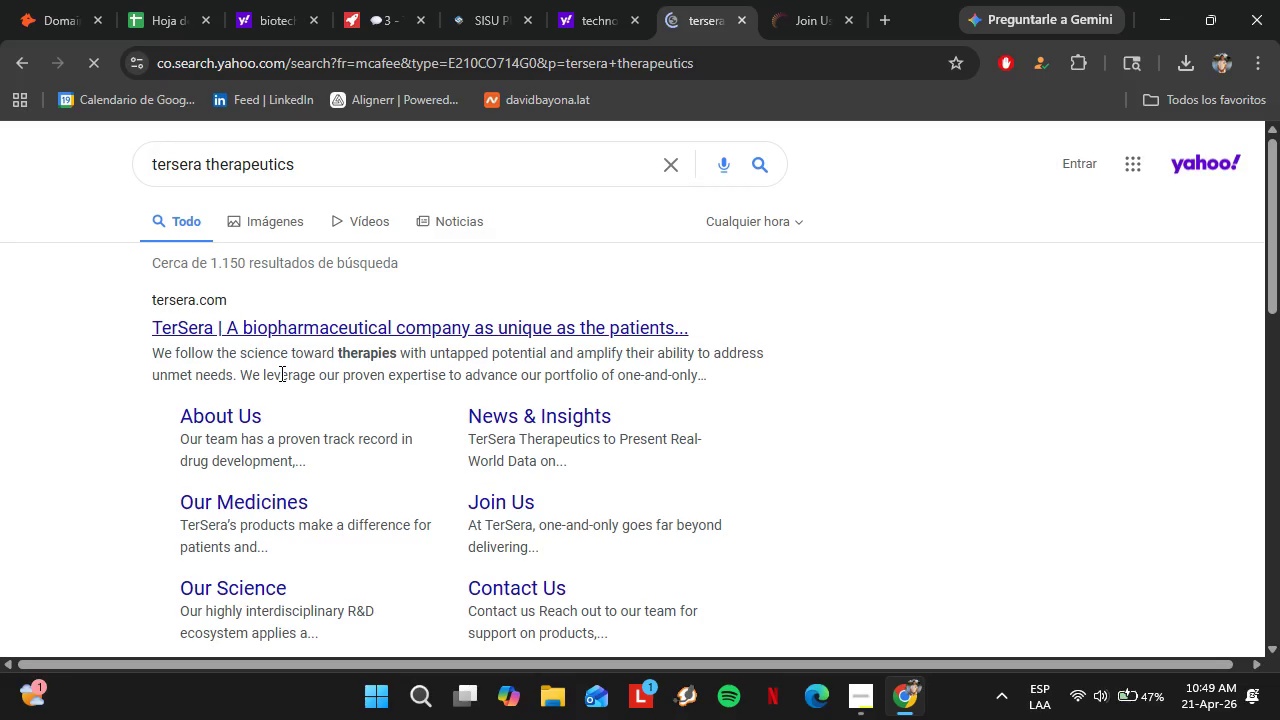 
left_click([285, 325])
 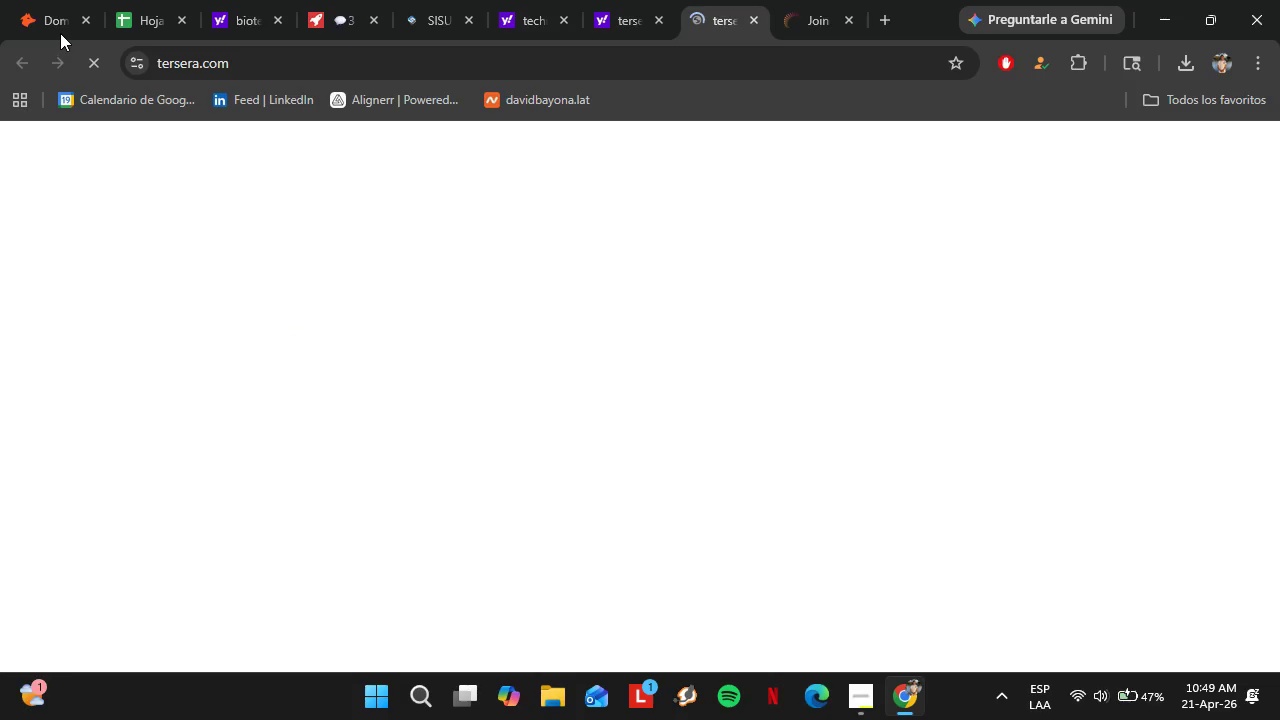 
left_click([54, 23])
 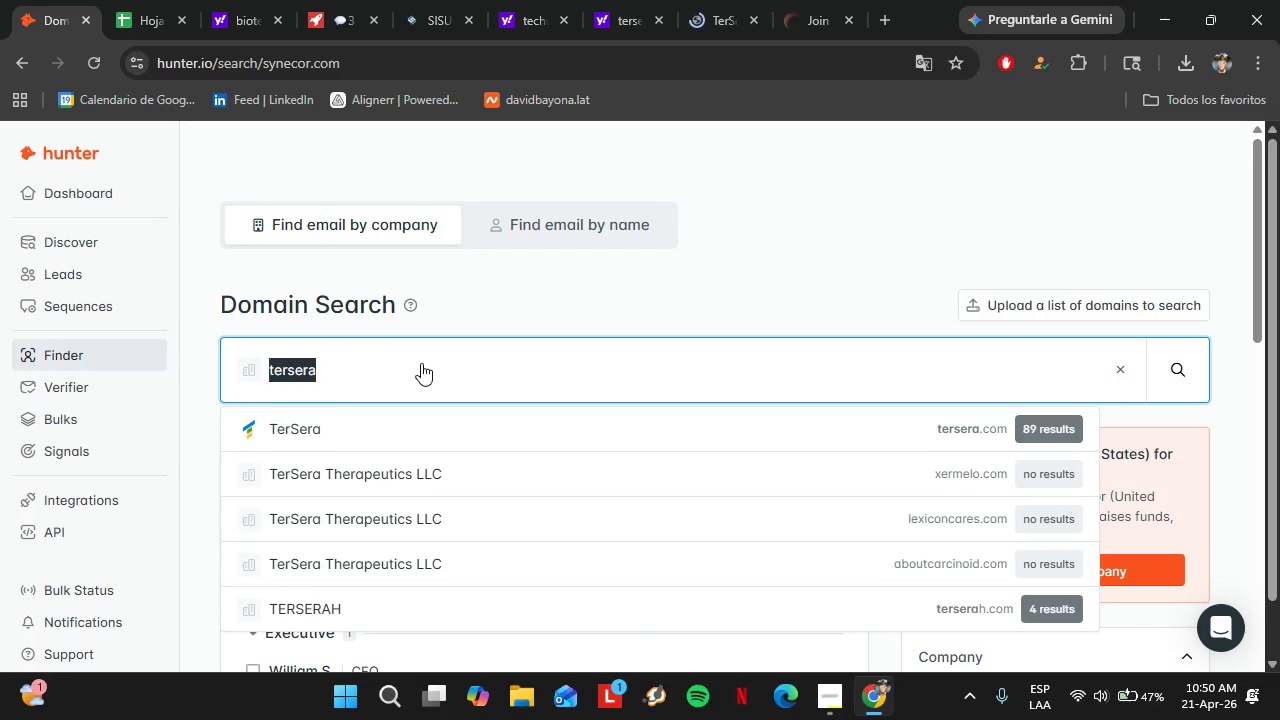 
left_click([441, 424])
 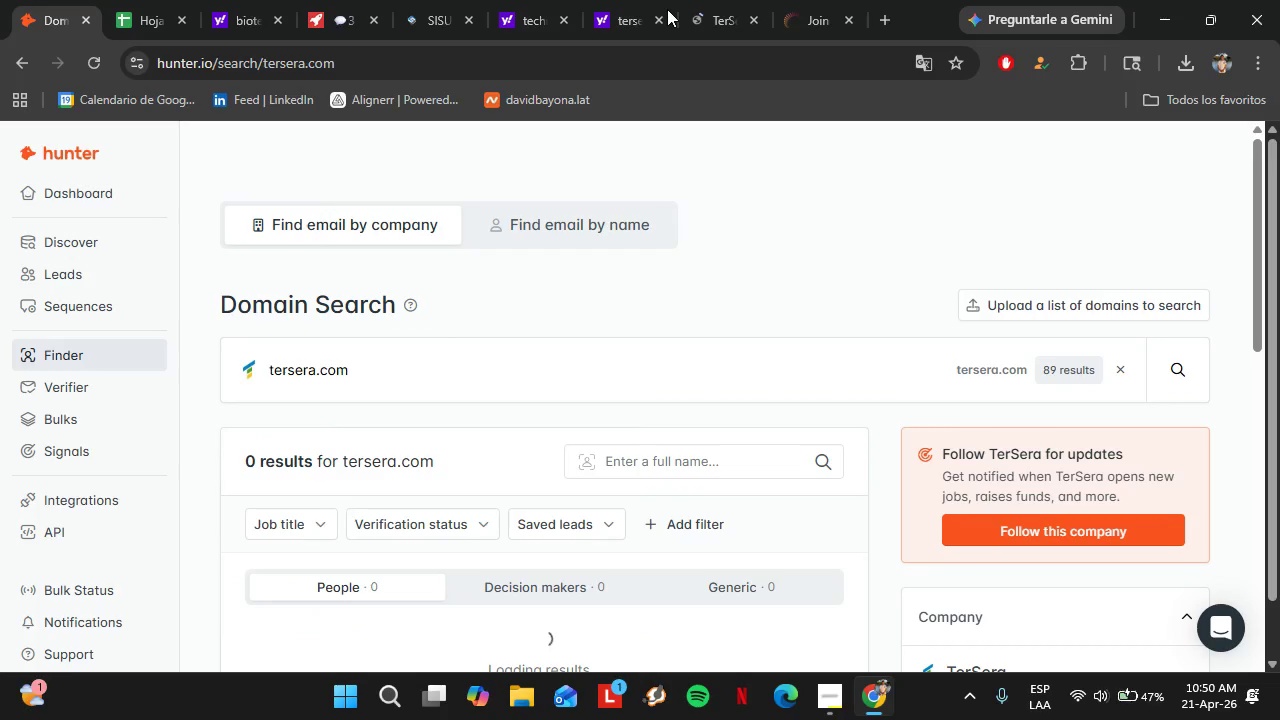 
left_click_drag(start_coordinate=[723, 0], to_coordinate=[233, 6])
 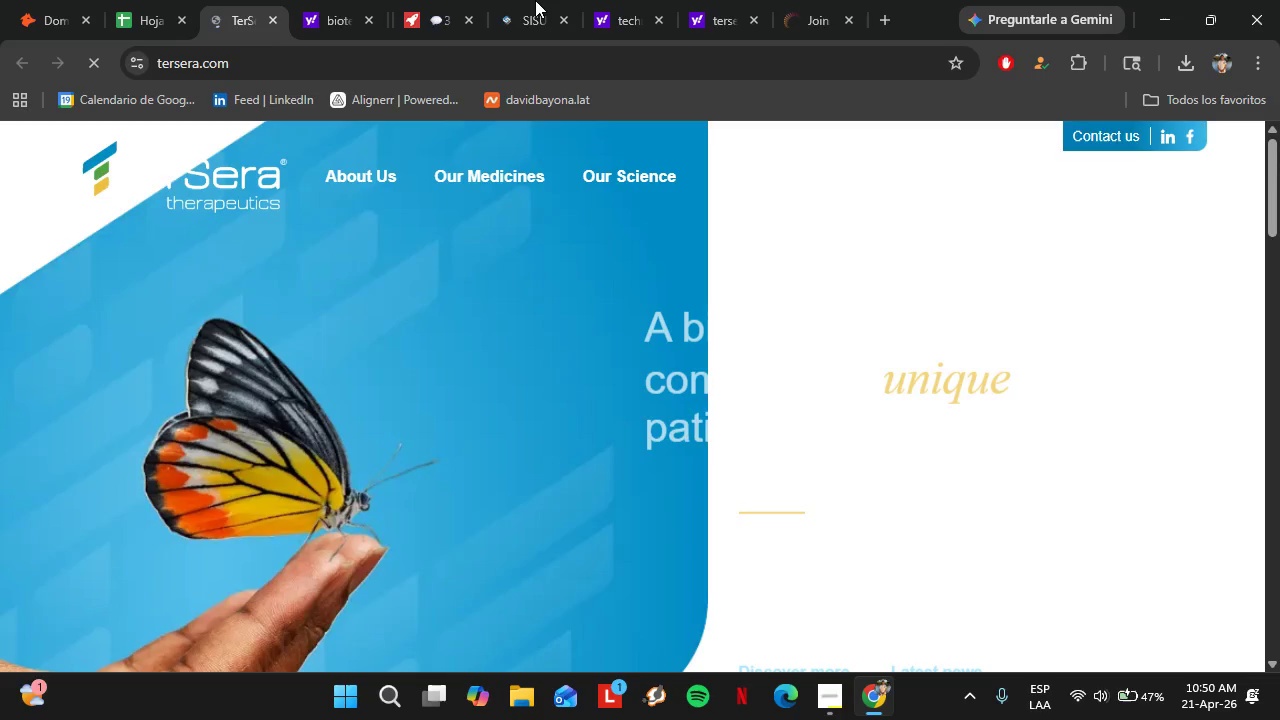 
left_click_drag(start_coordinate=[231, 6], to_coordinate=[224, 3])
 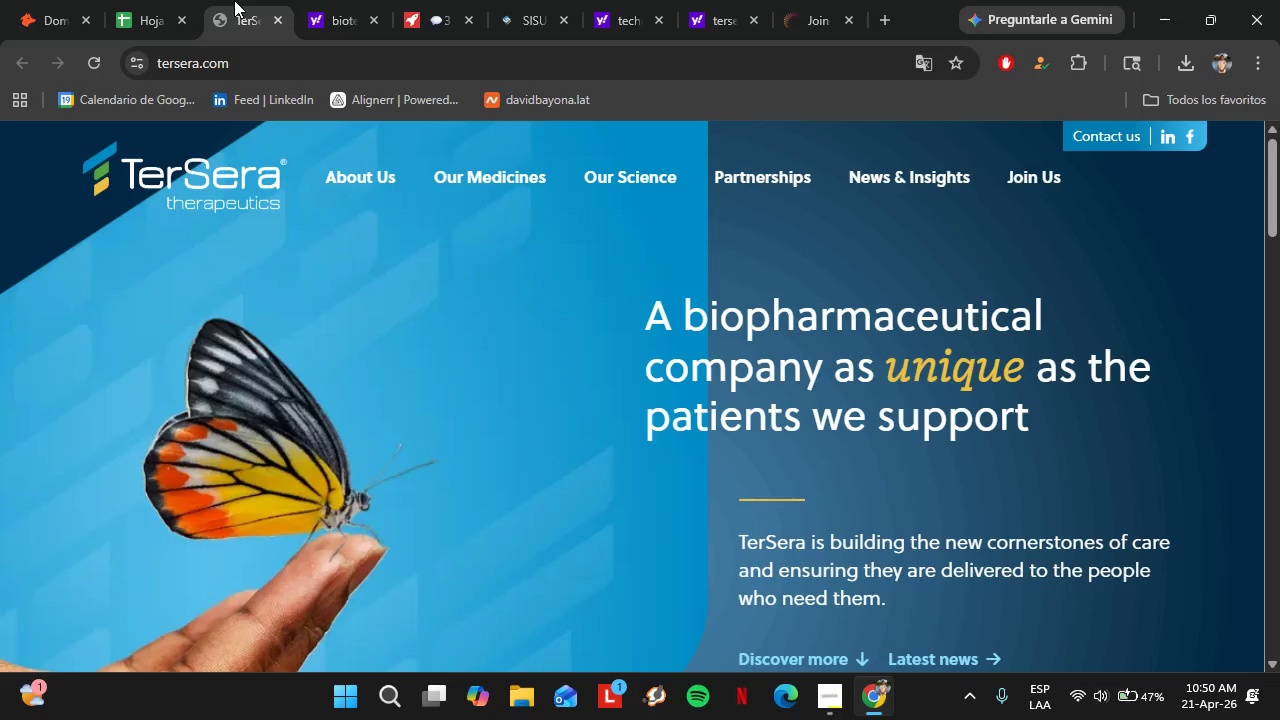 
left_click_drag(start_coordinate=[234, 0], to_coordinate=[163, 0])
 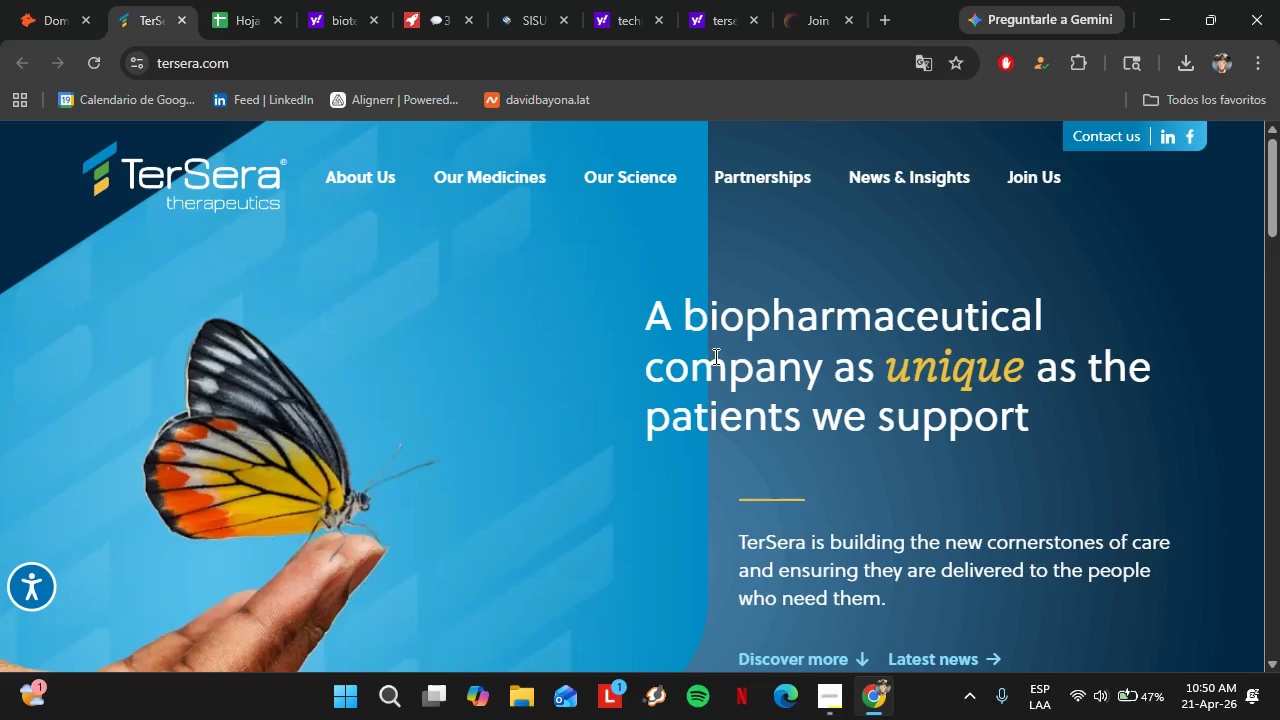 
scroll: coordinate [863, 438], scroll_direction: down, amount: 2.0
 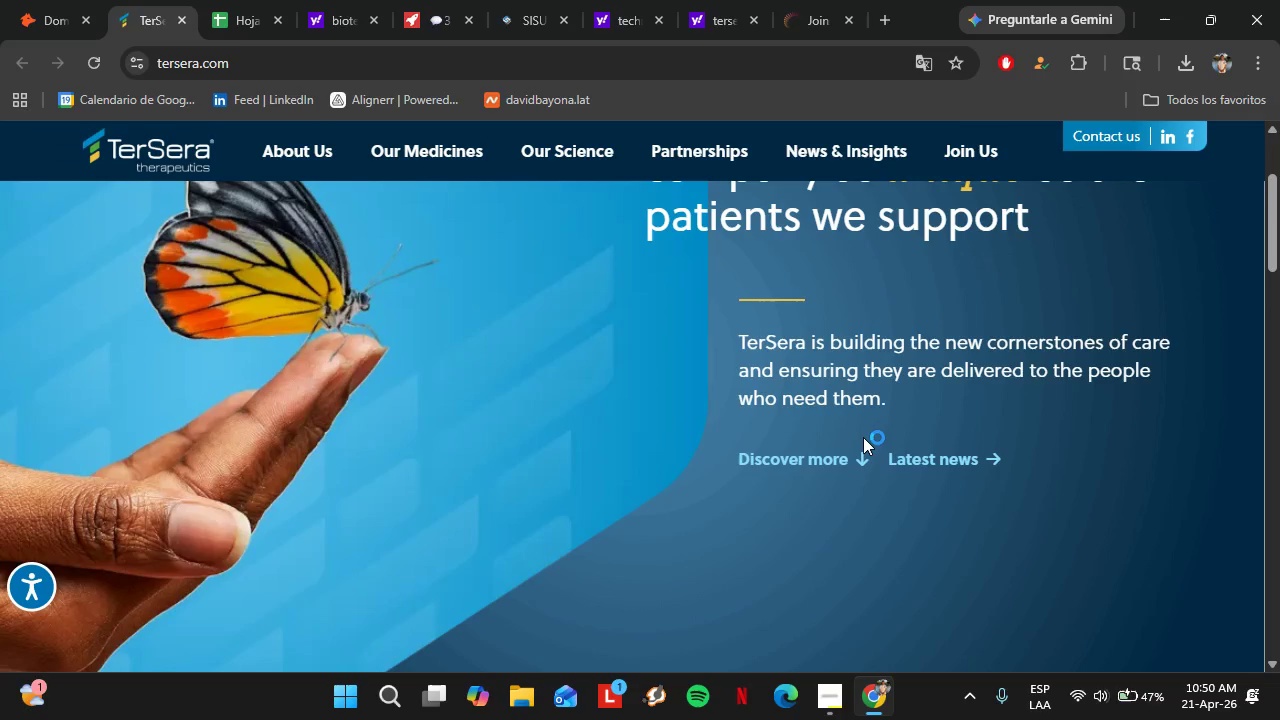 
scroll: coordinate [863, 437], scroll_direction: up, amount: 1.0
 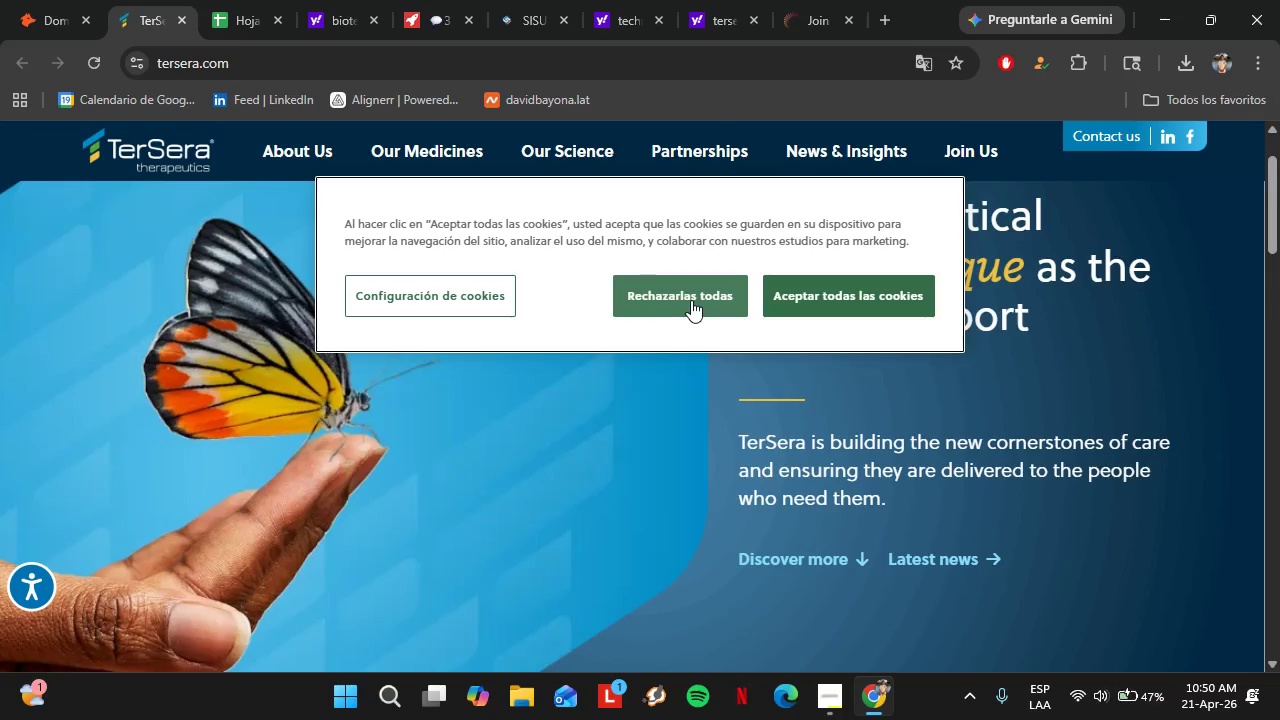 
left_click([689, 297])
 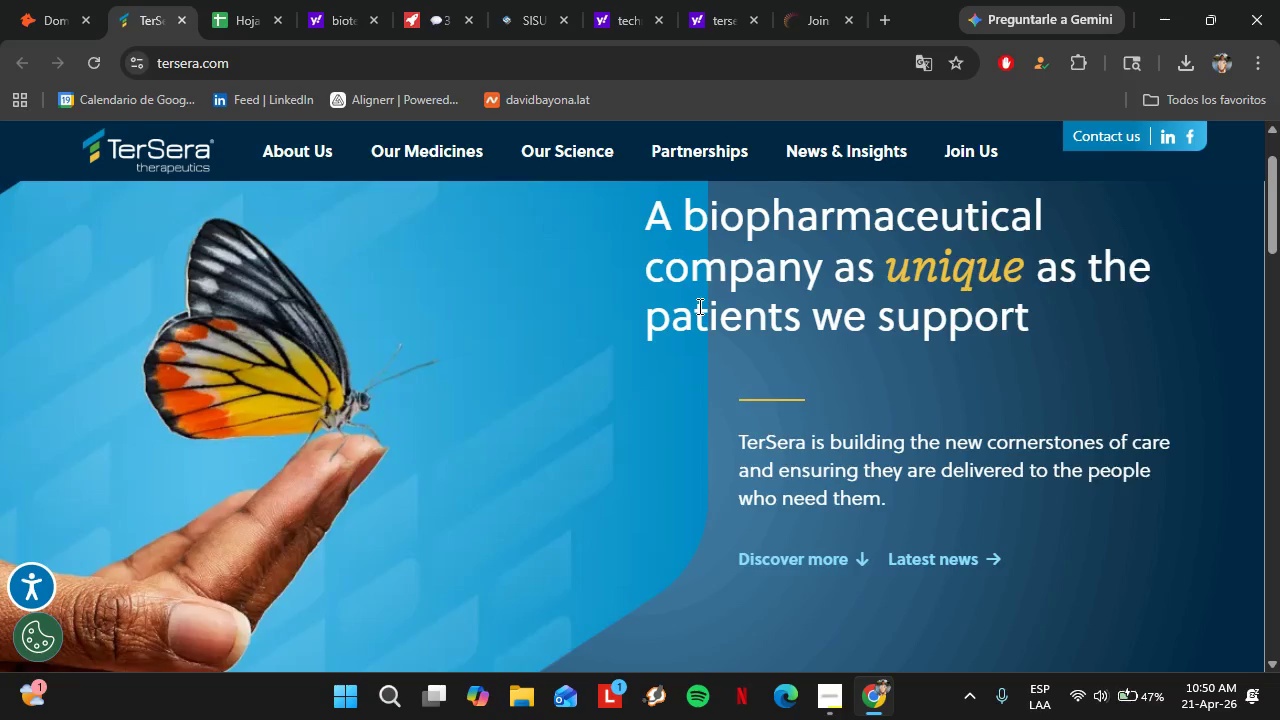 
scroll: coordinate [698, 306], scroll_direction: up, amount: 1.0
 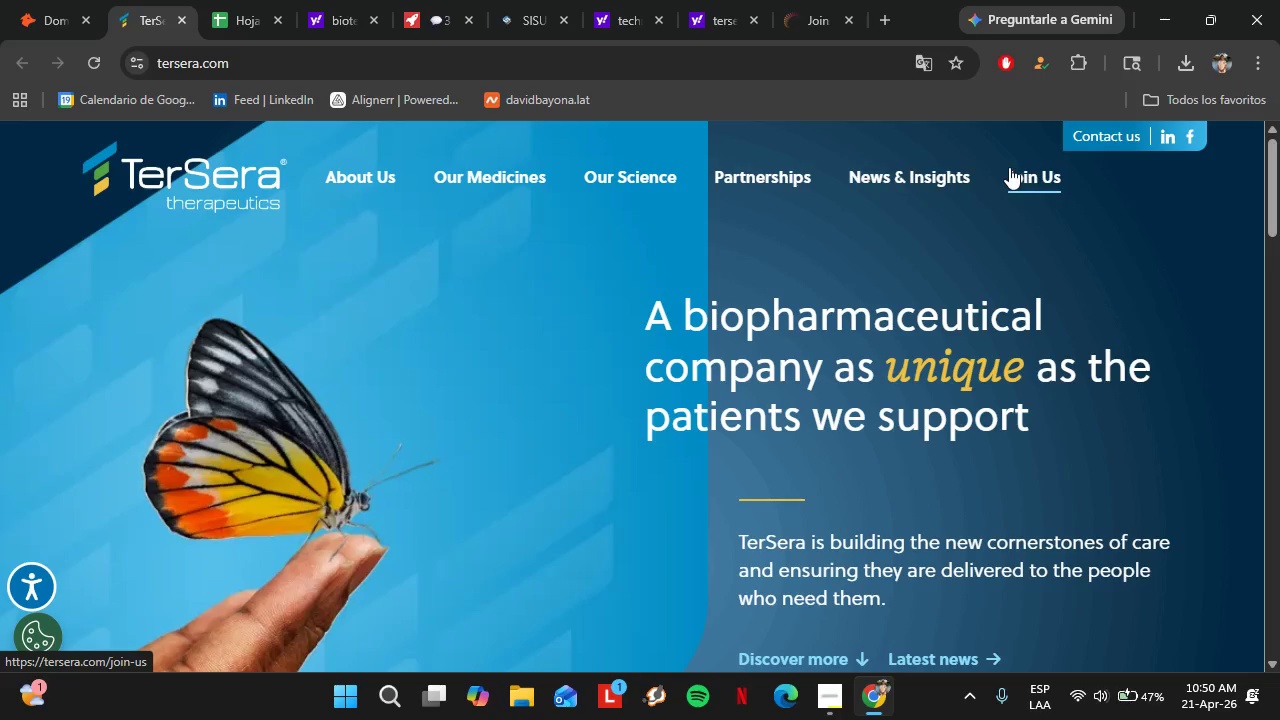 
left_click([29, 0])
 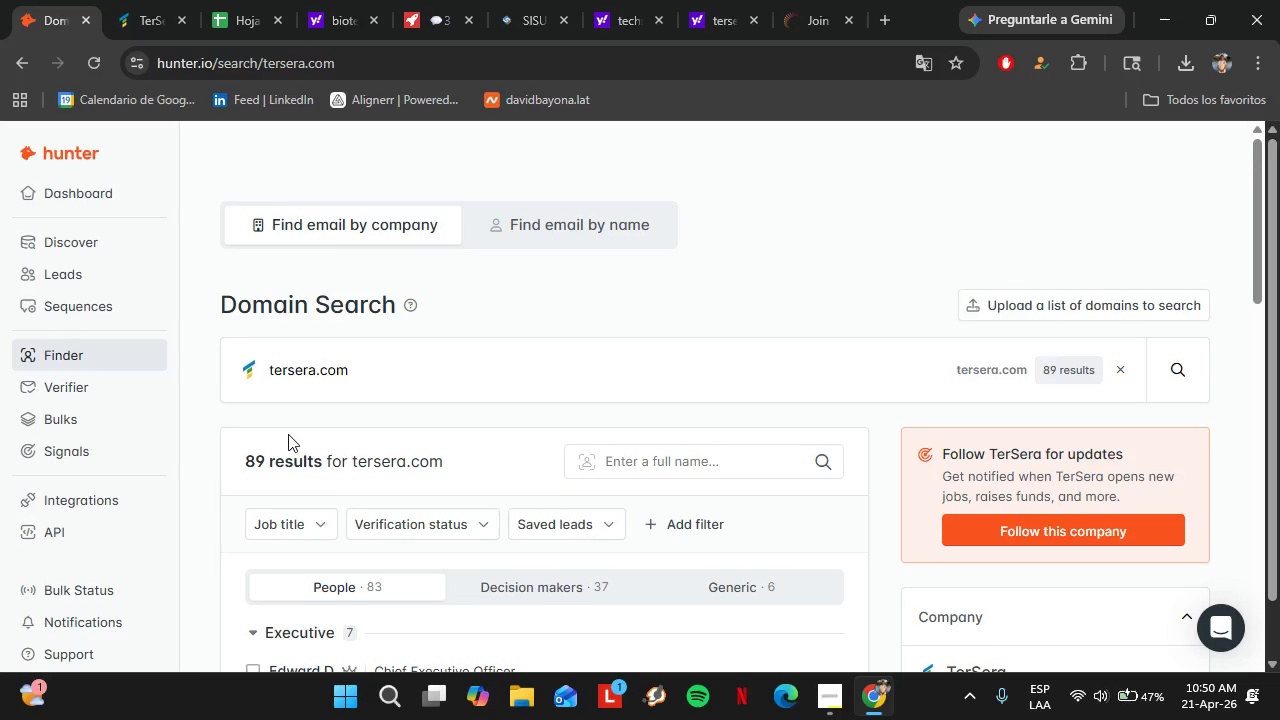 
scroll: coordinate [288, 434], scroll_direction: down, amount: 2.0
 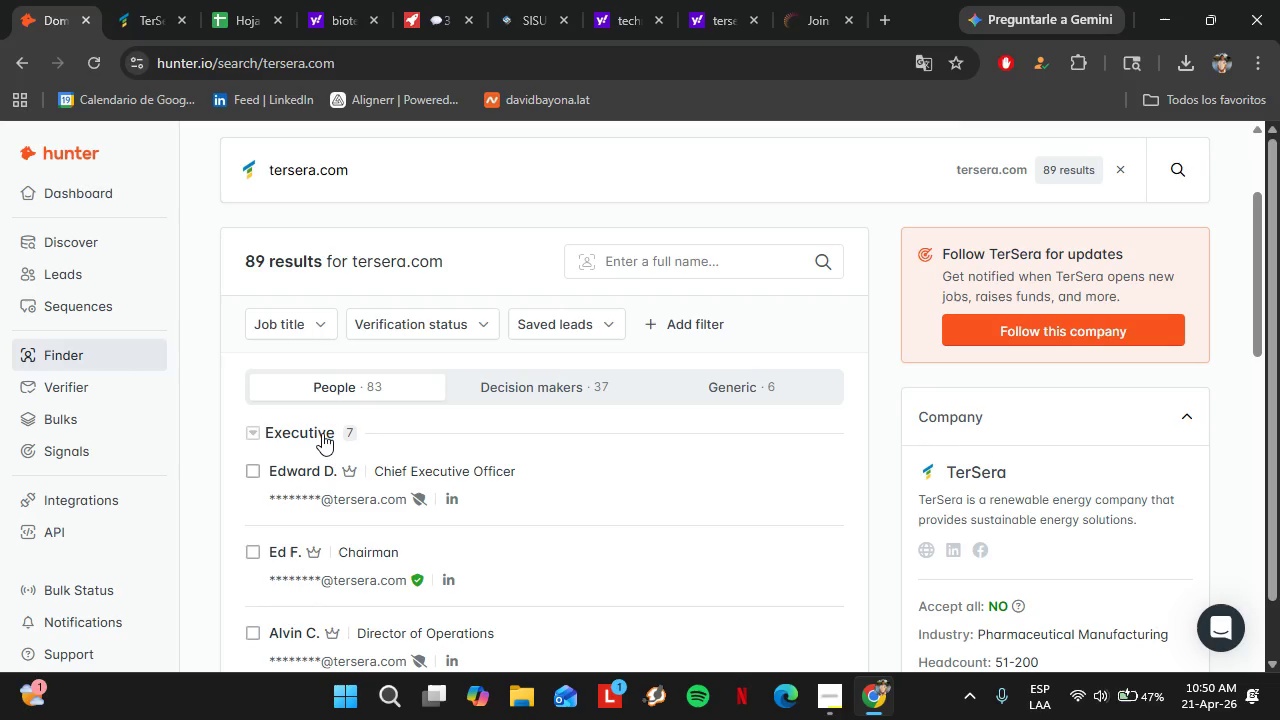 
left_click([321, 436])
 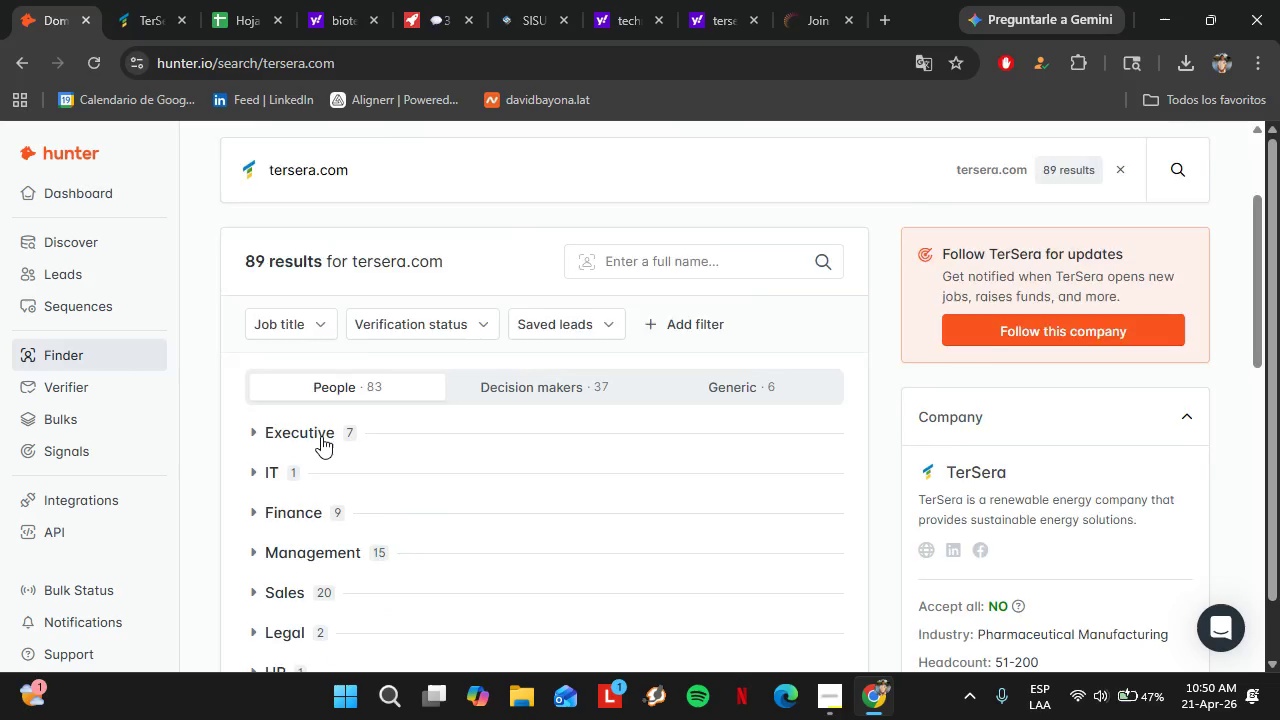 
scroll: coordinate [322, 437], scroll_direction: down, amount: 2.0
 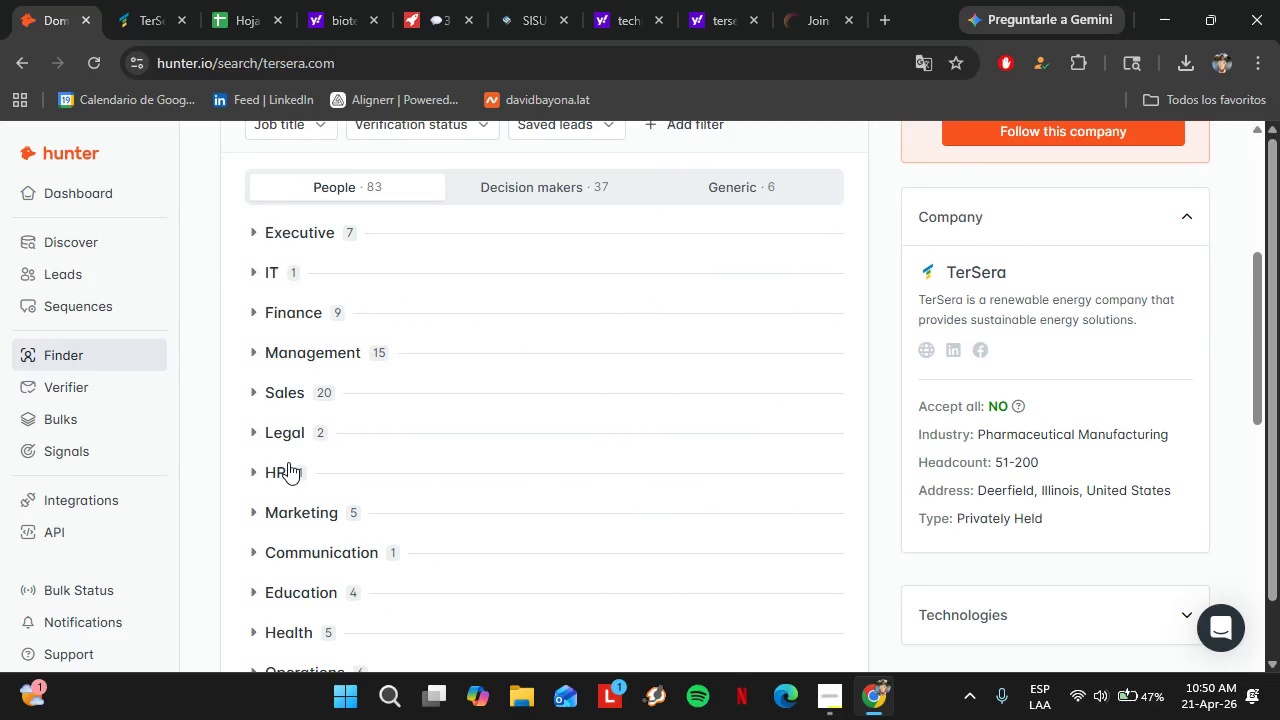 
left_click([288, 462])
 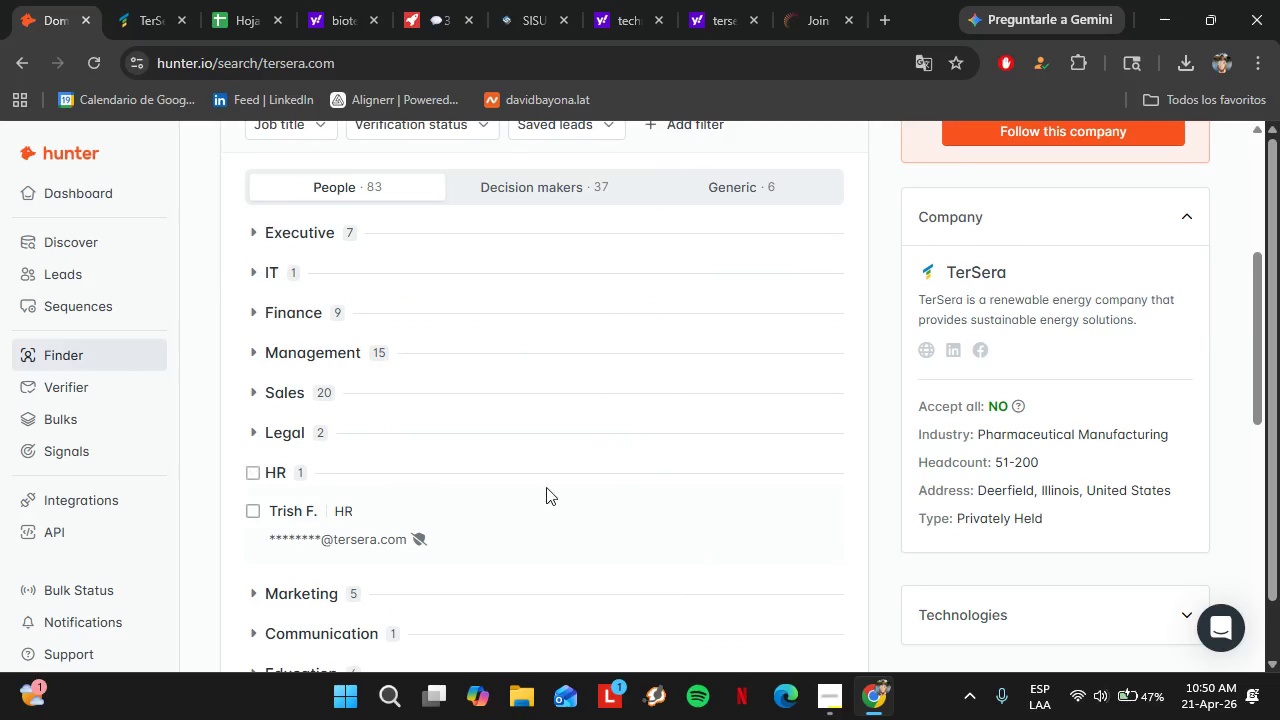 
scroll: coordinate [510, 492], scroll_direction: down, amount: 2.0
 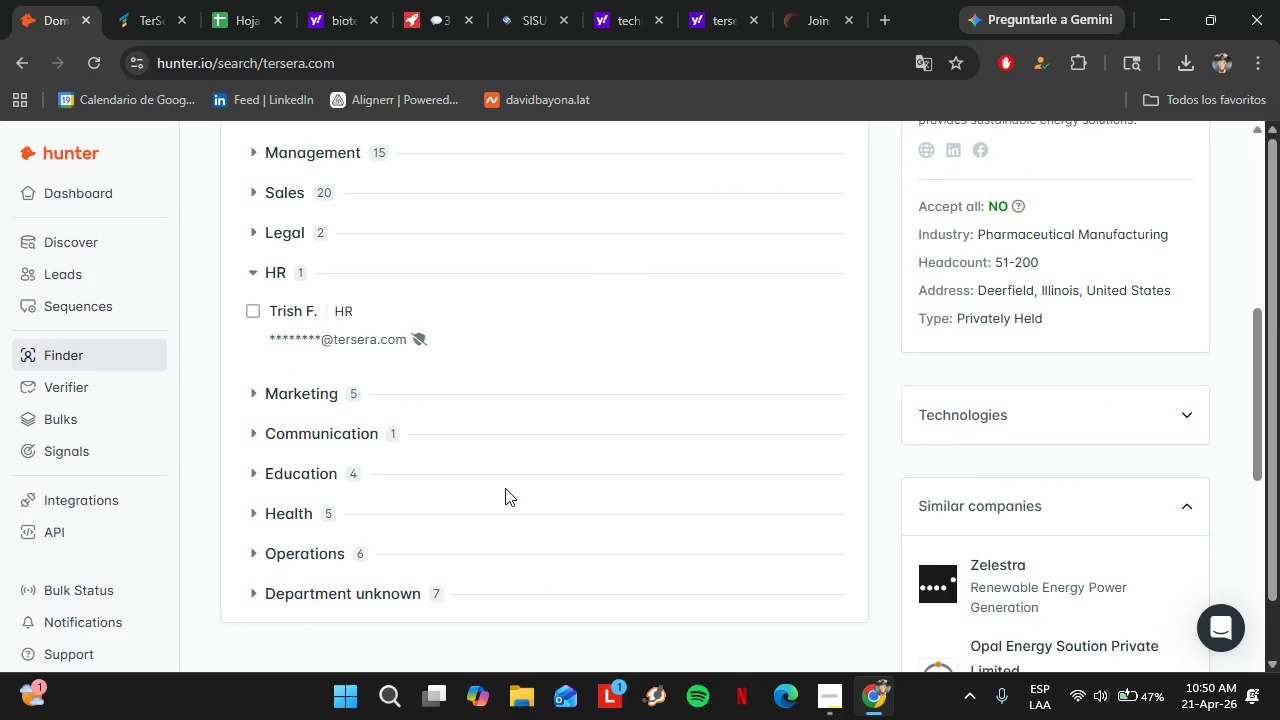 
scroll: coordinate [503, 486], scroll_direction: up, amount: 2.0
 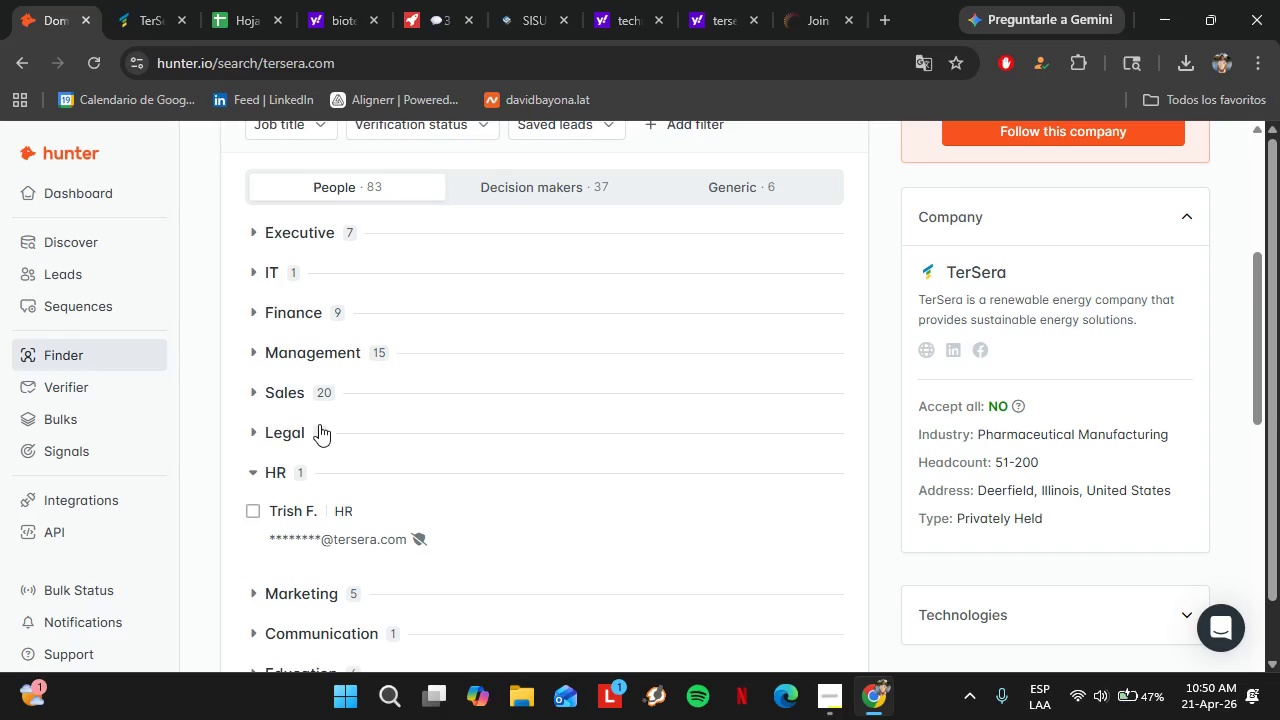 
left_click([156, 9])
 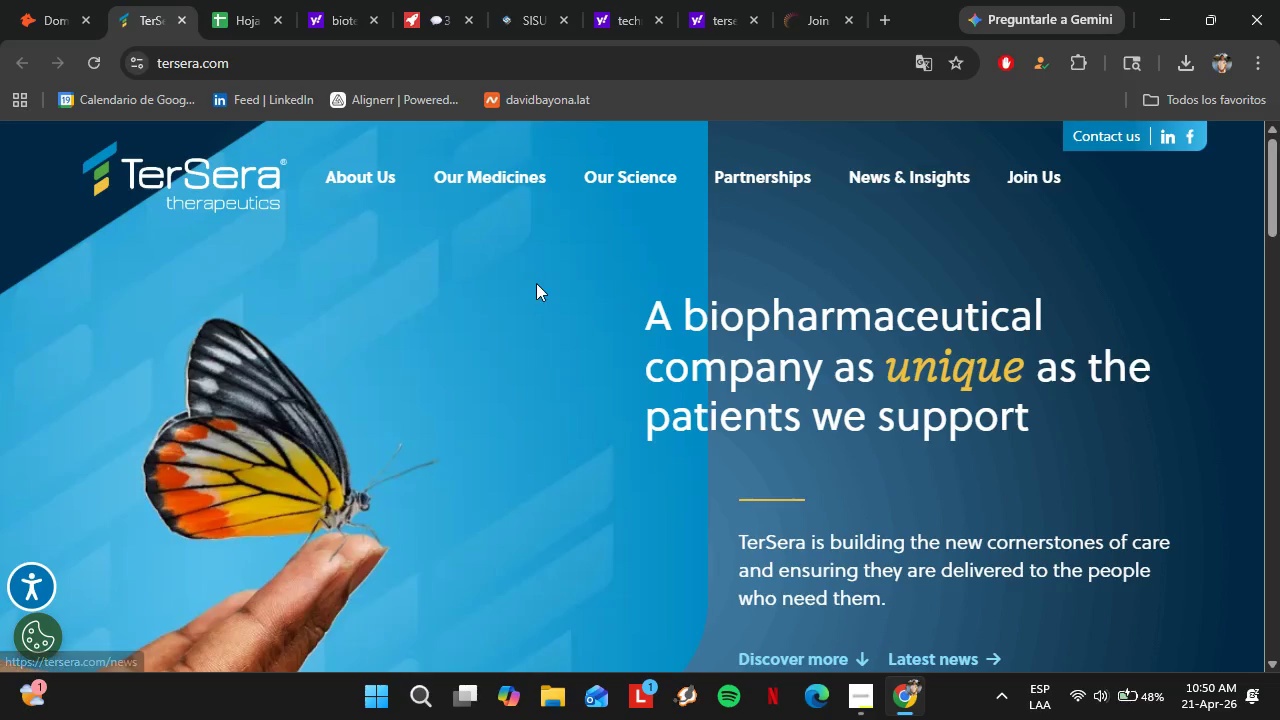 
wait(5.42)
 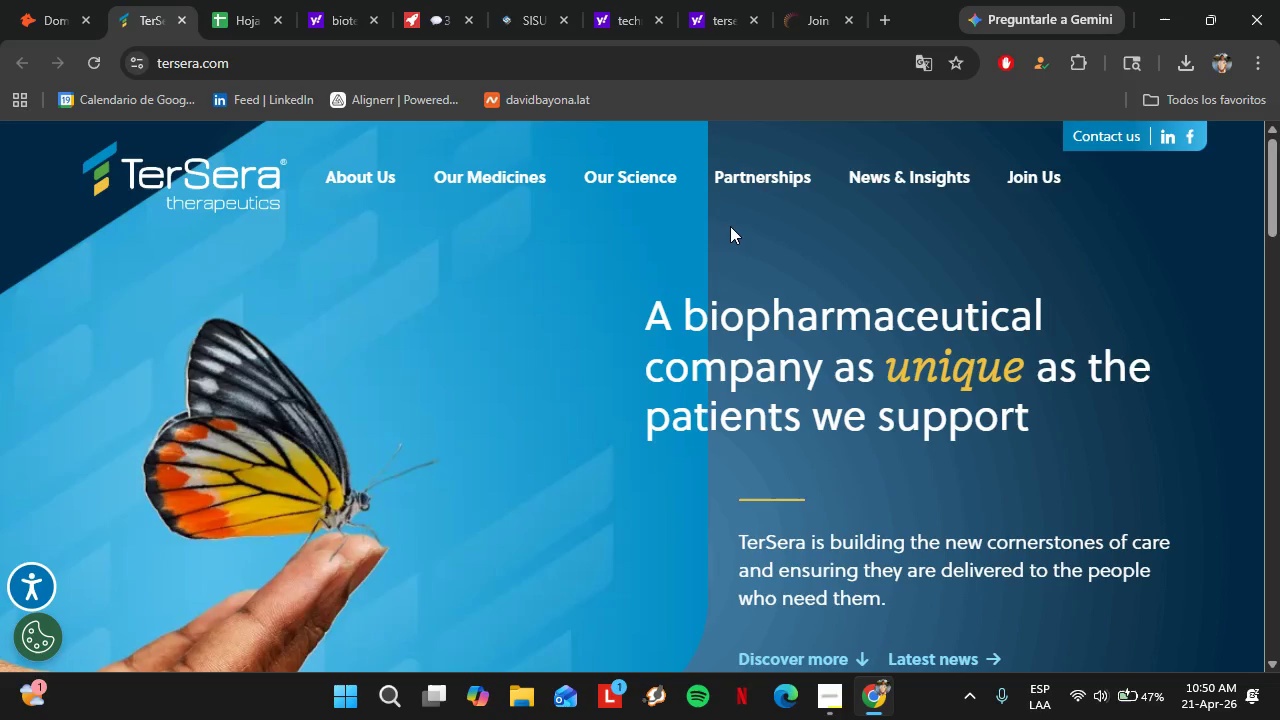 
left_click([354, 165])
 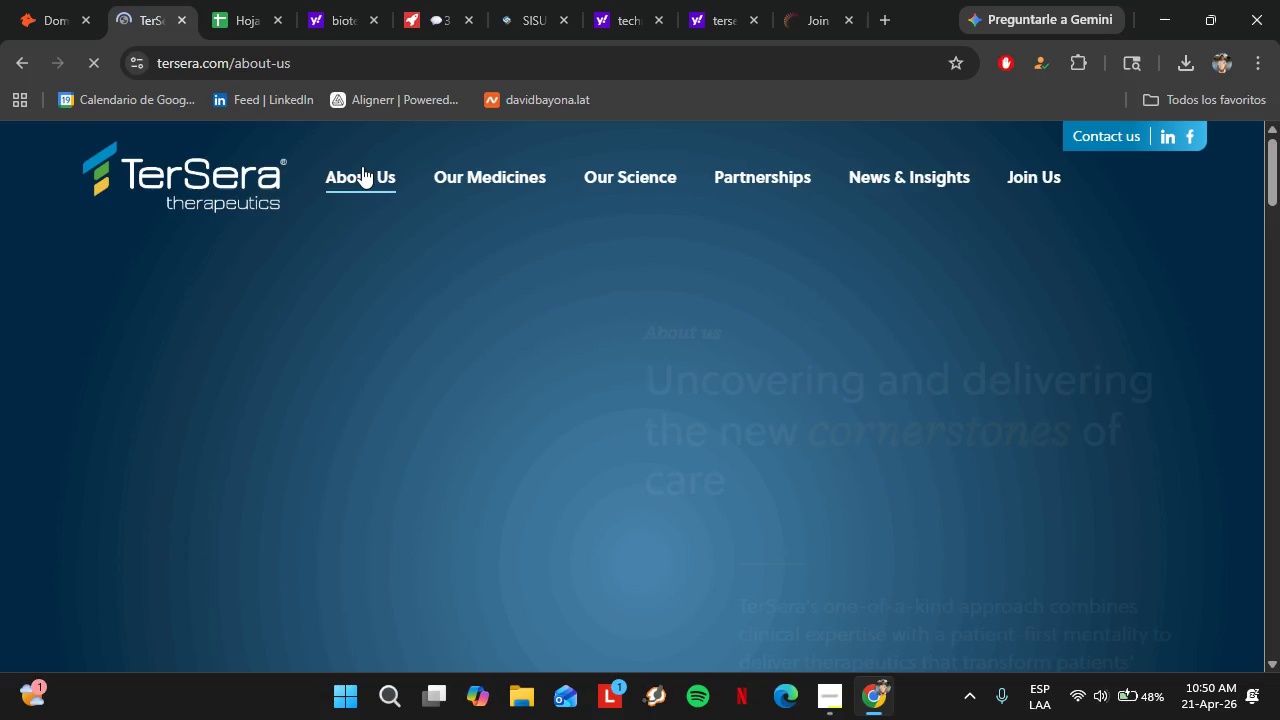 
scroll: coordinate [663, 312], scroll_direction: down, amount: 23.0
 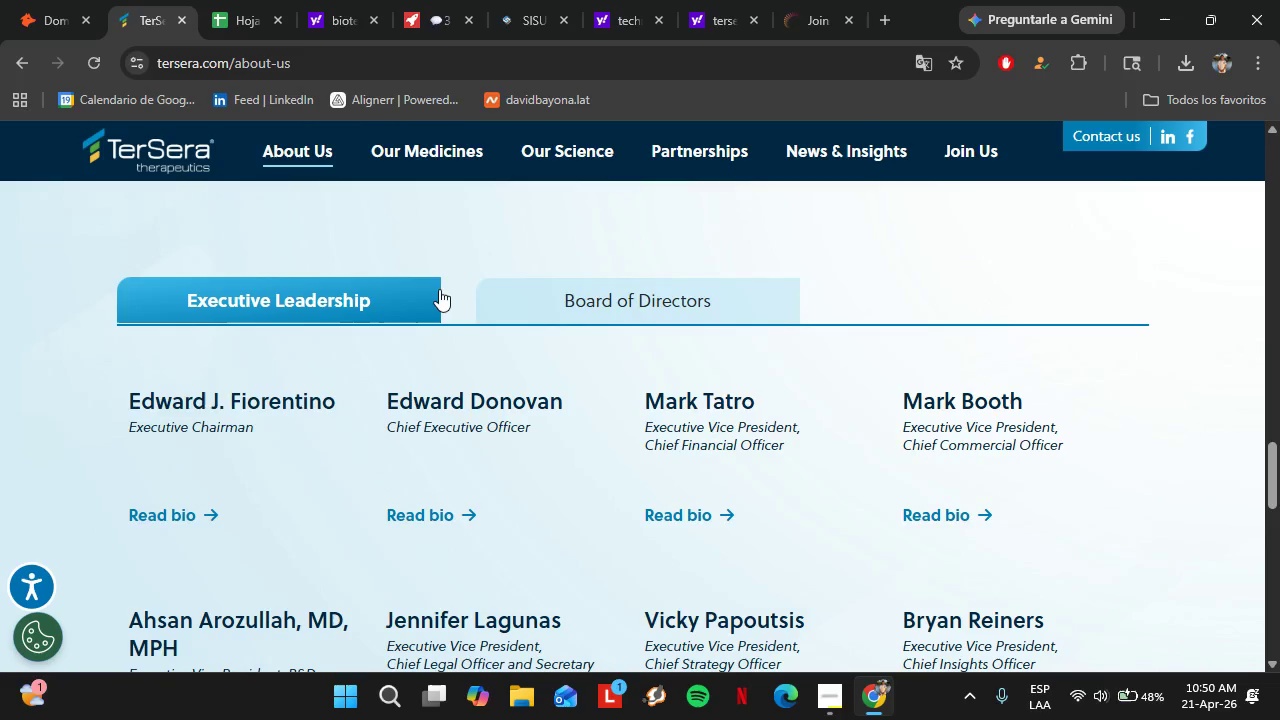 
left_click([635, 297])
 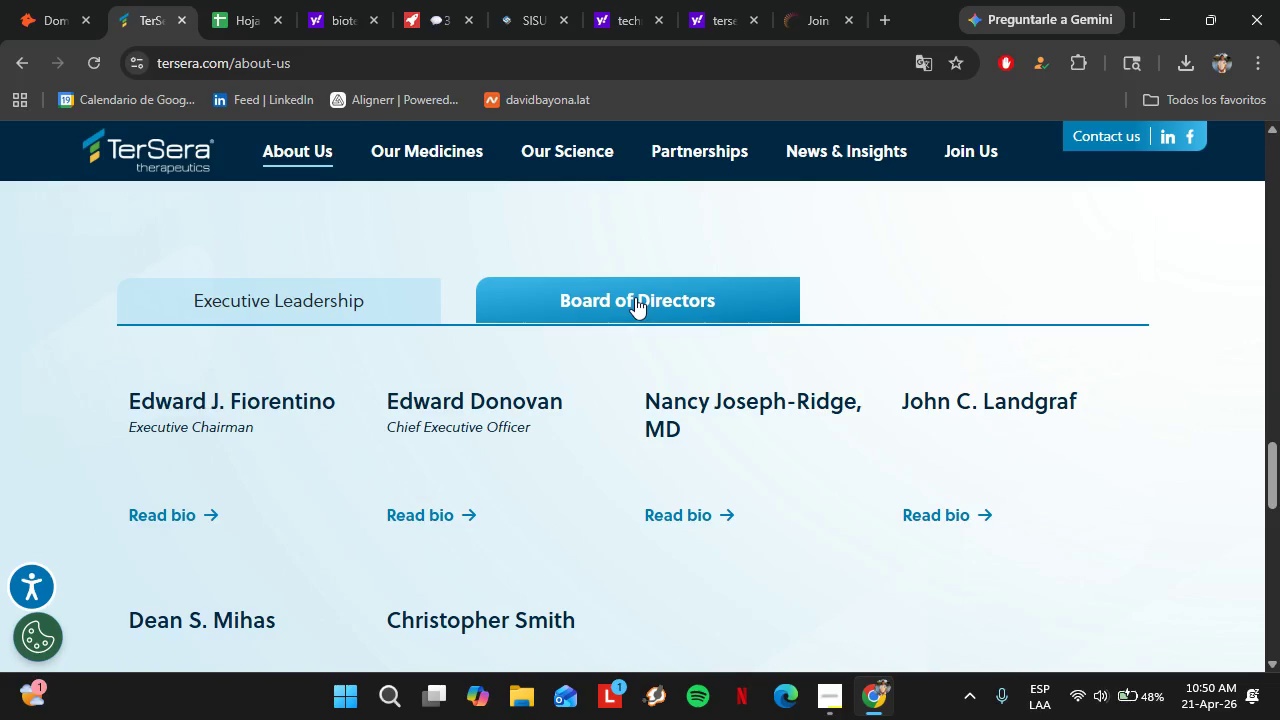 
scroll: coordinate [500, 361], scroll_direction: down, amount: 1.0
 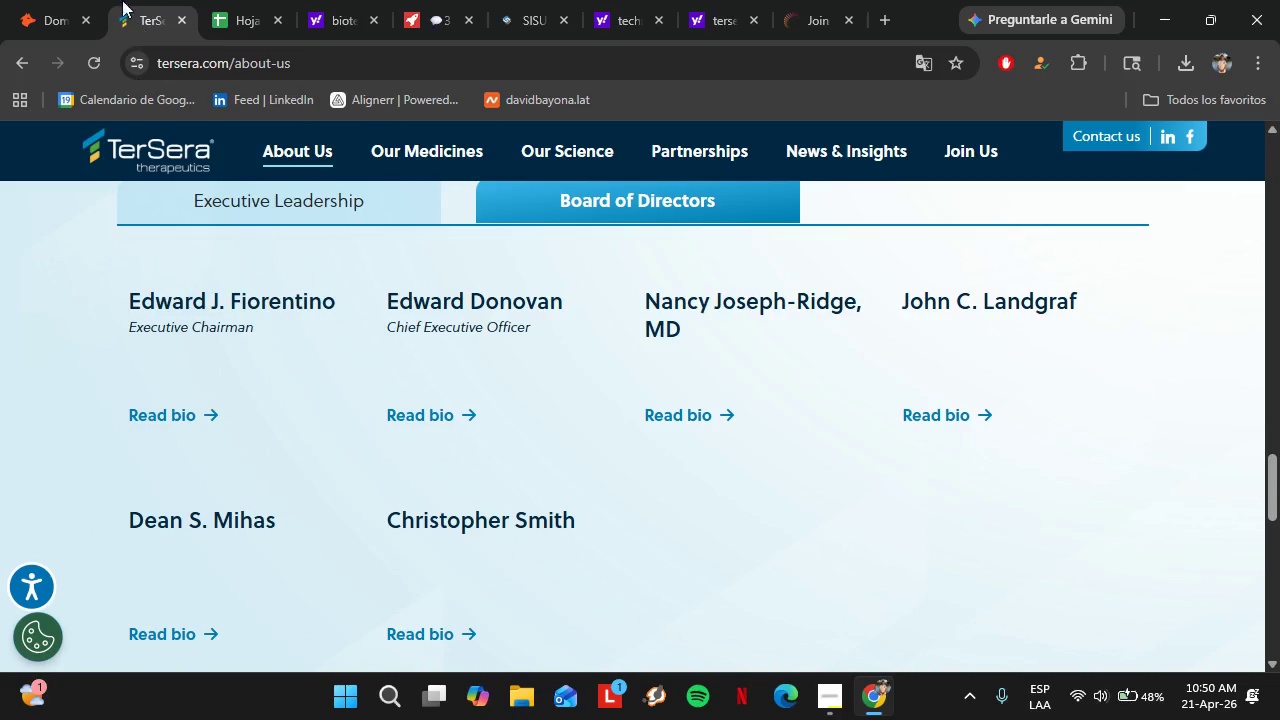 
left_click([36, 0])
 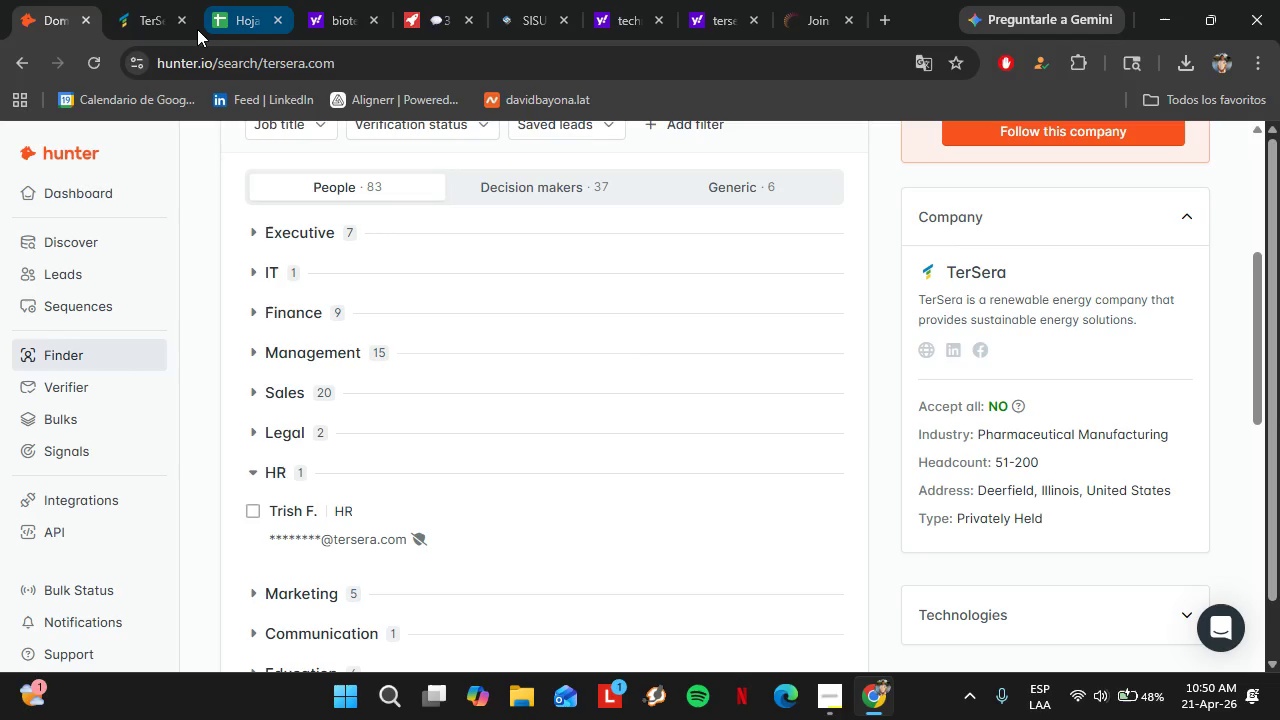 
left_click([142, 21])
 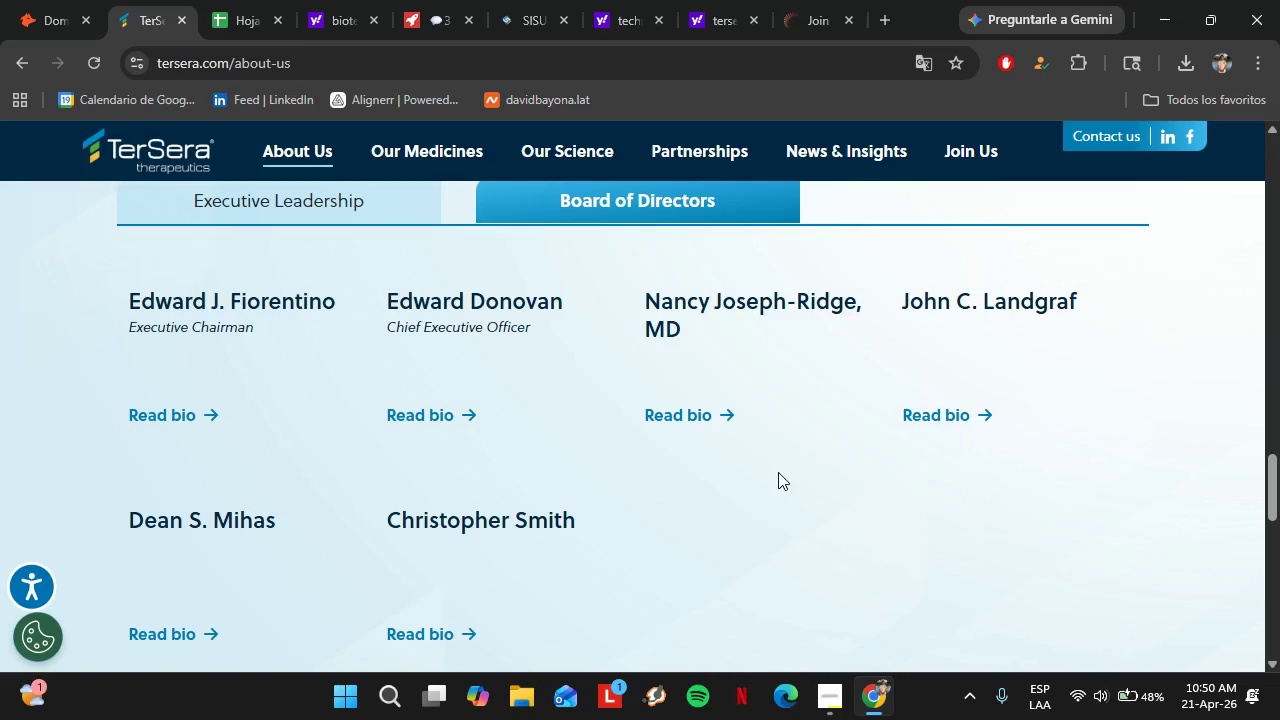 
scroll: coordinate [582, 550], scroll_direction: down, amount: 2.0
 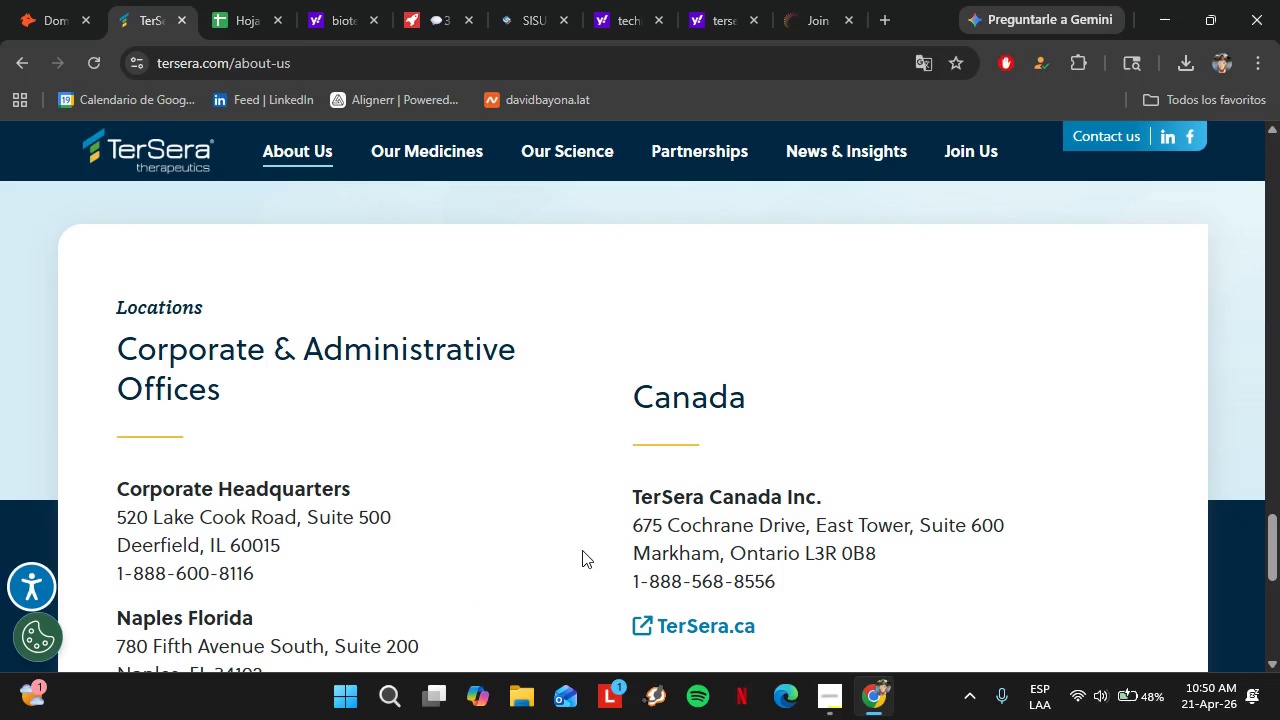 
scroll: coordinate [429, 434], scroll_direction: up, amount: 7.0
 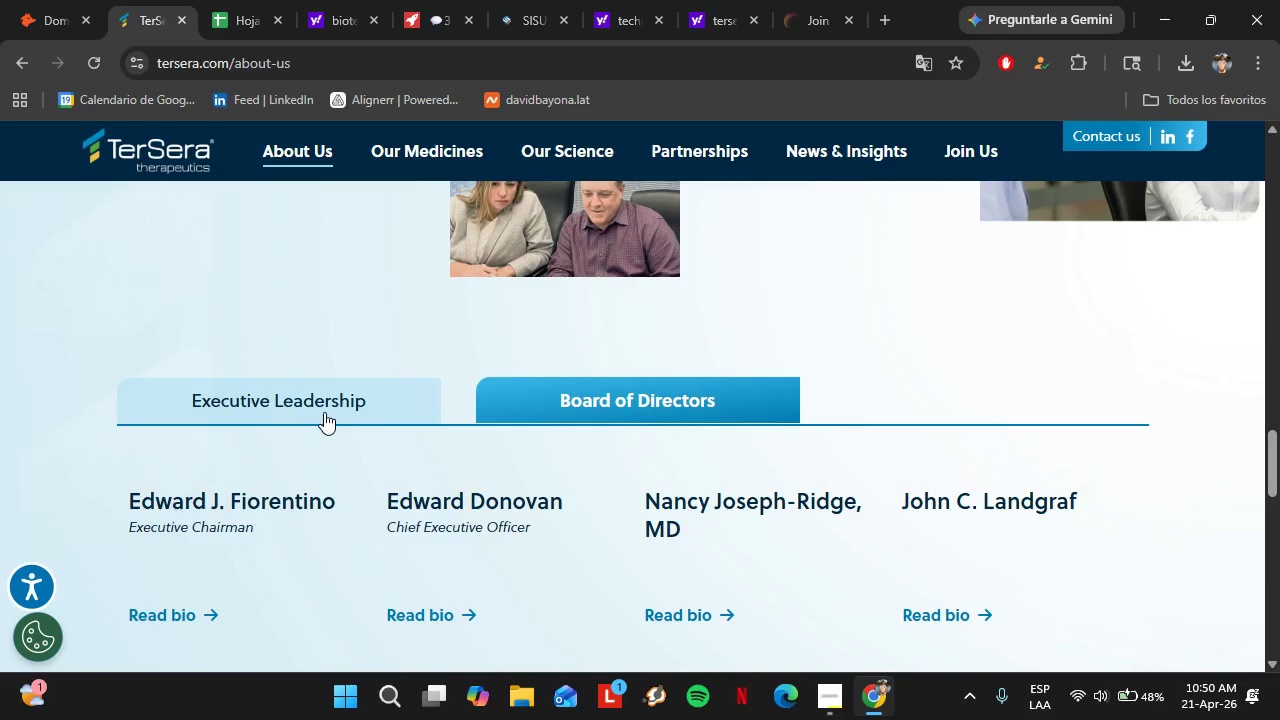 
left_click([324, 412])
 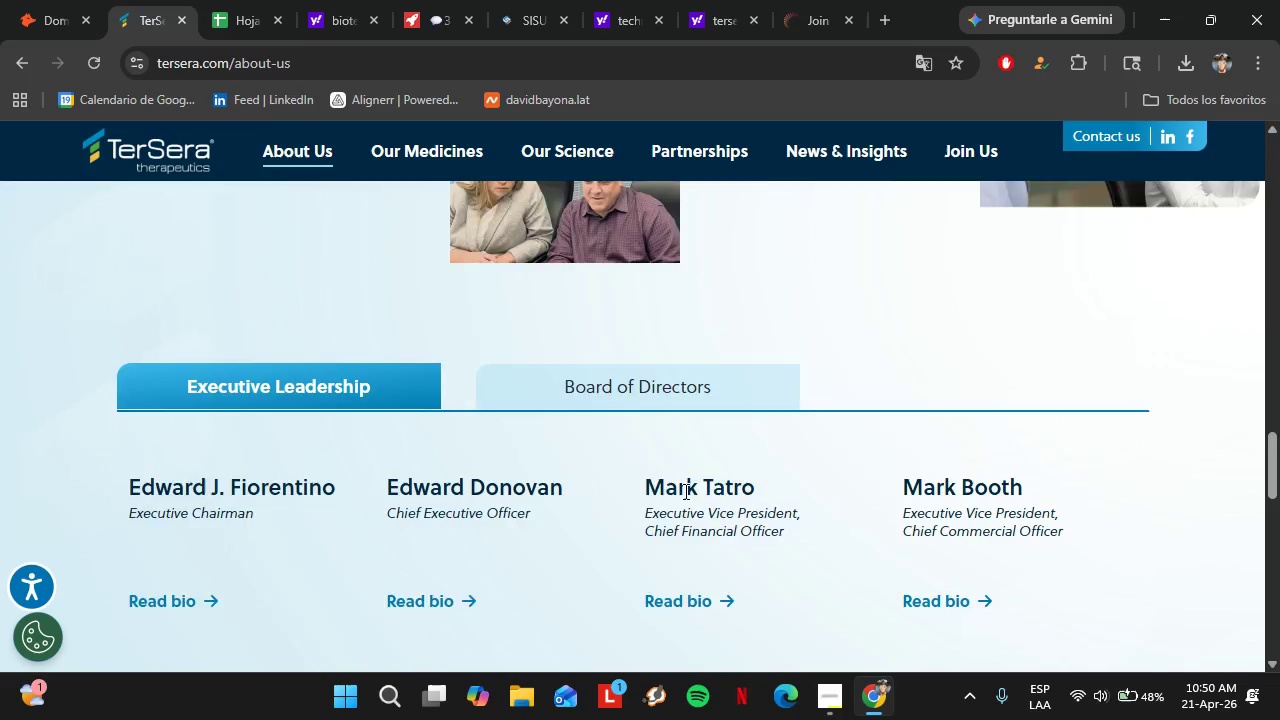 
scroll: coordinate [684, 491], scroll_direction: down, amount: 3.0
 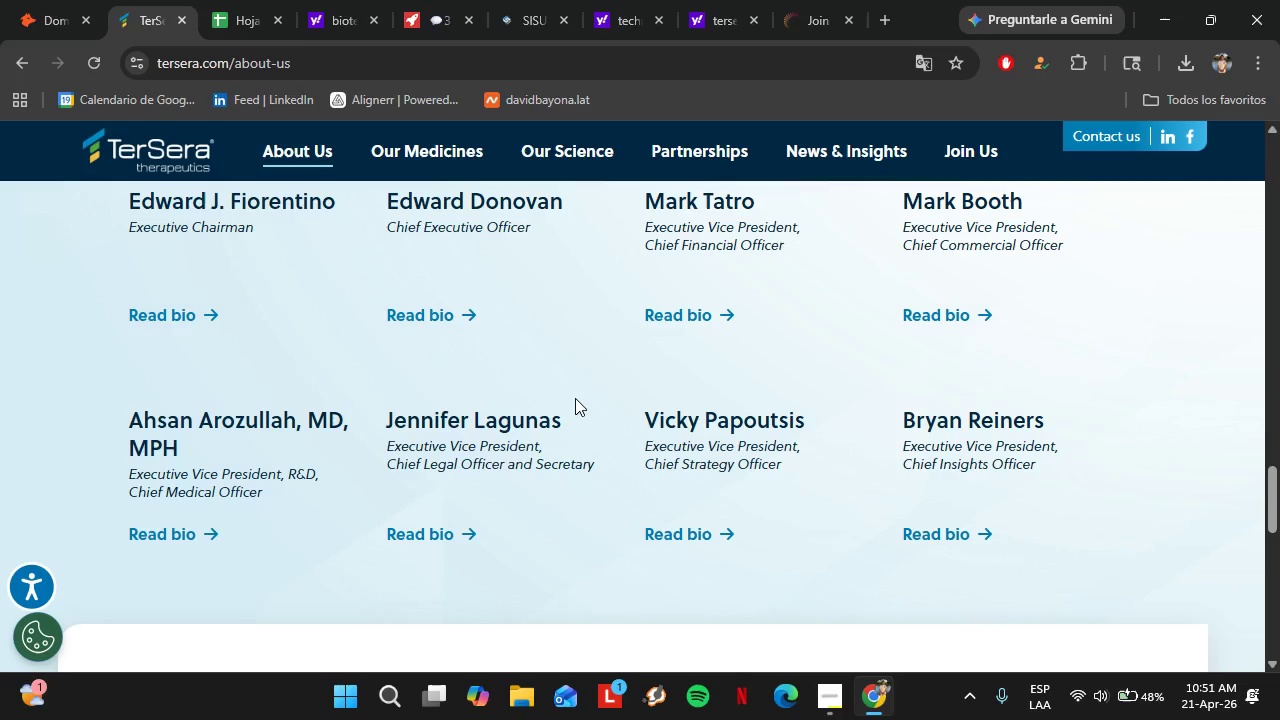 
scroll: coordinate [577, 396], scroll_direction: up, amount: 1.0
 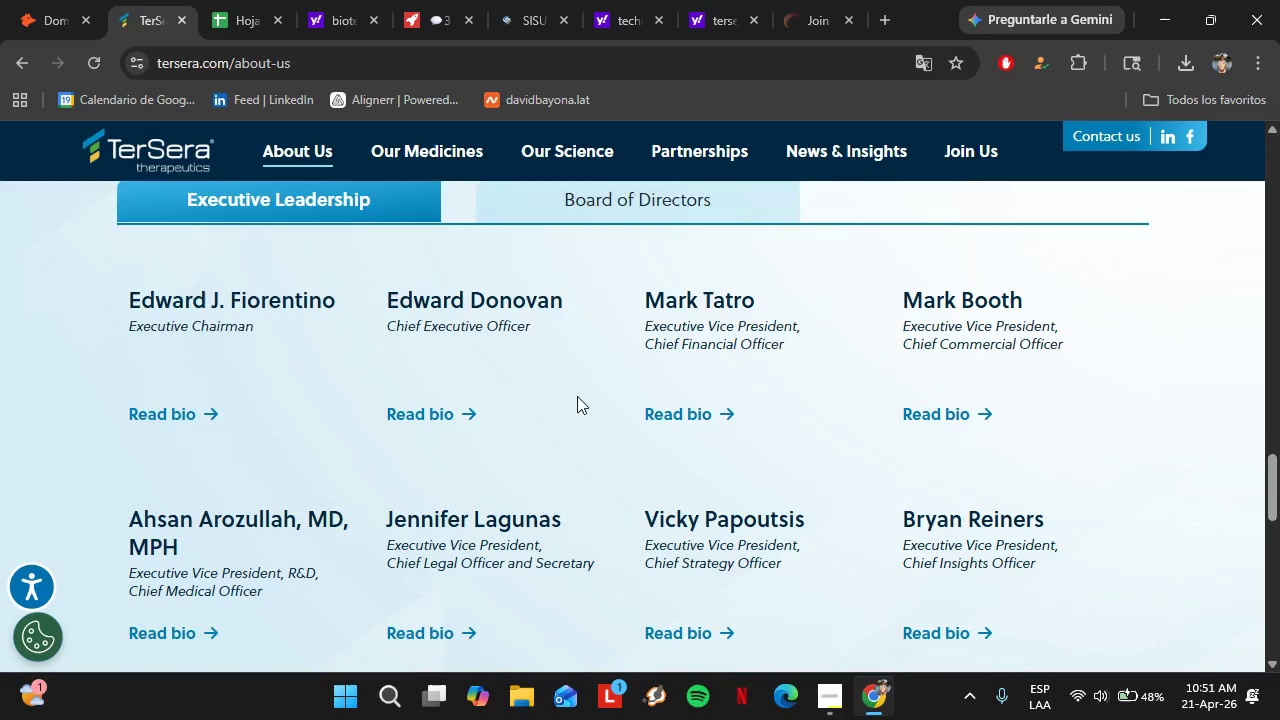 
scroll: coordinate [577, 396], scroll_direction: down, amount: 3.0
 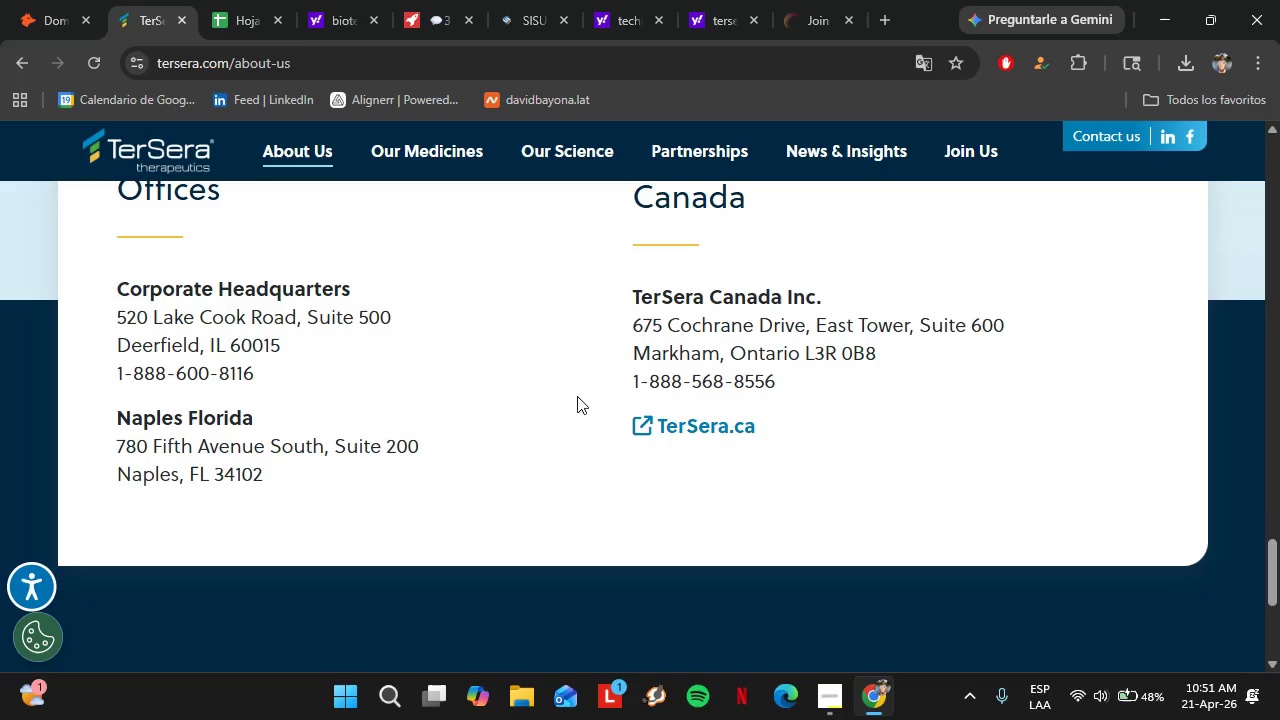 
scroll: coordinate [577, 396], scroll_direction: up, amount: 2.0
 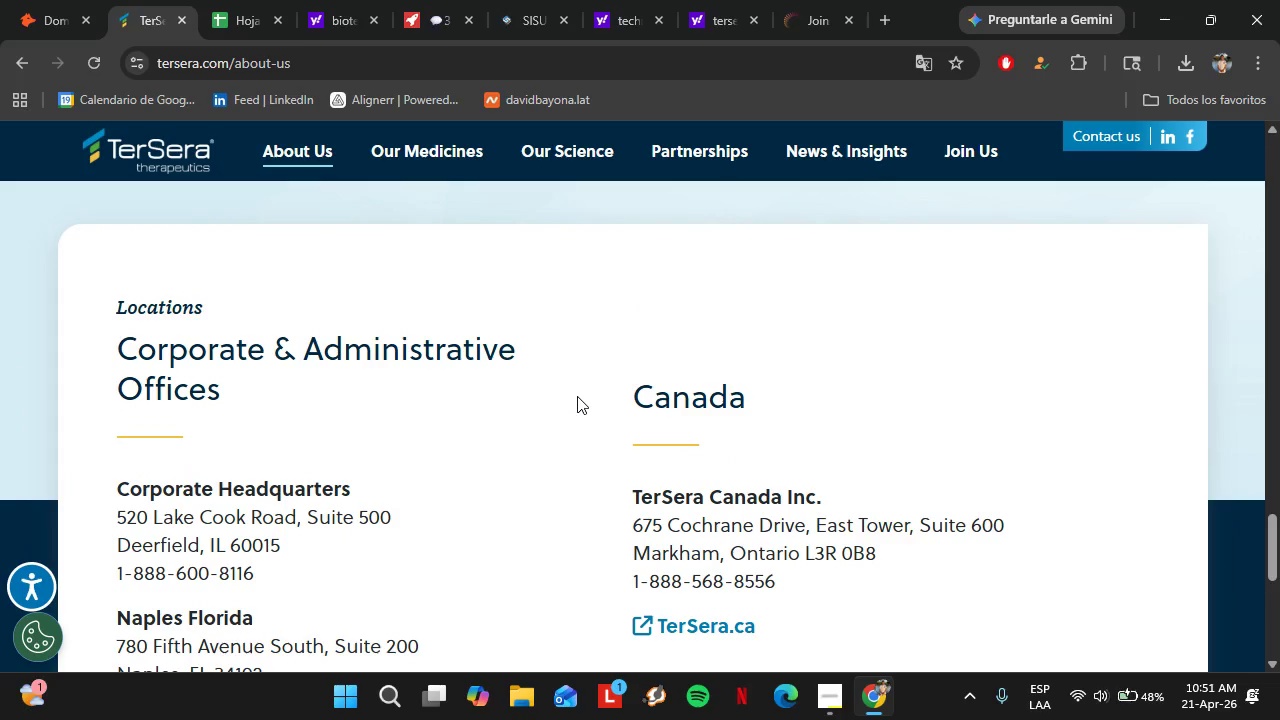 
scroll: coordinate [577, 396], scroll_direction: down, amount: 1.0
 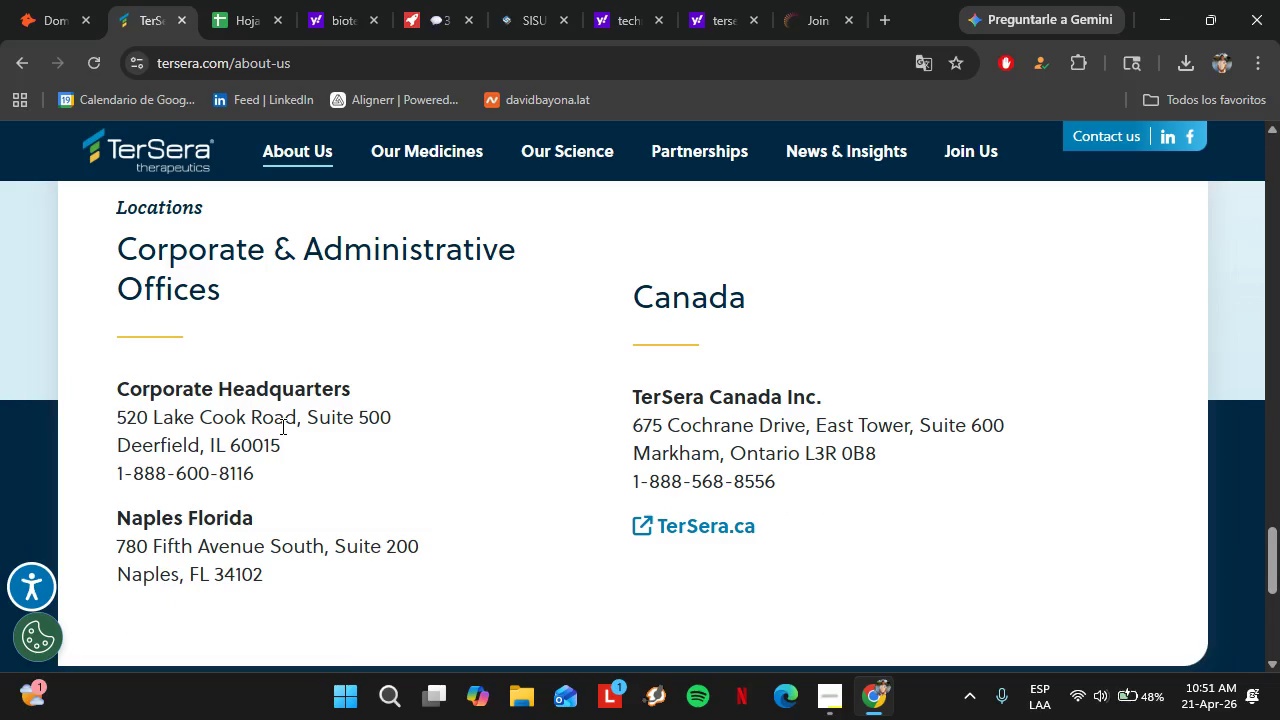 
wait(5.1)
 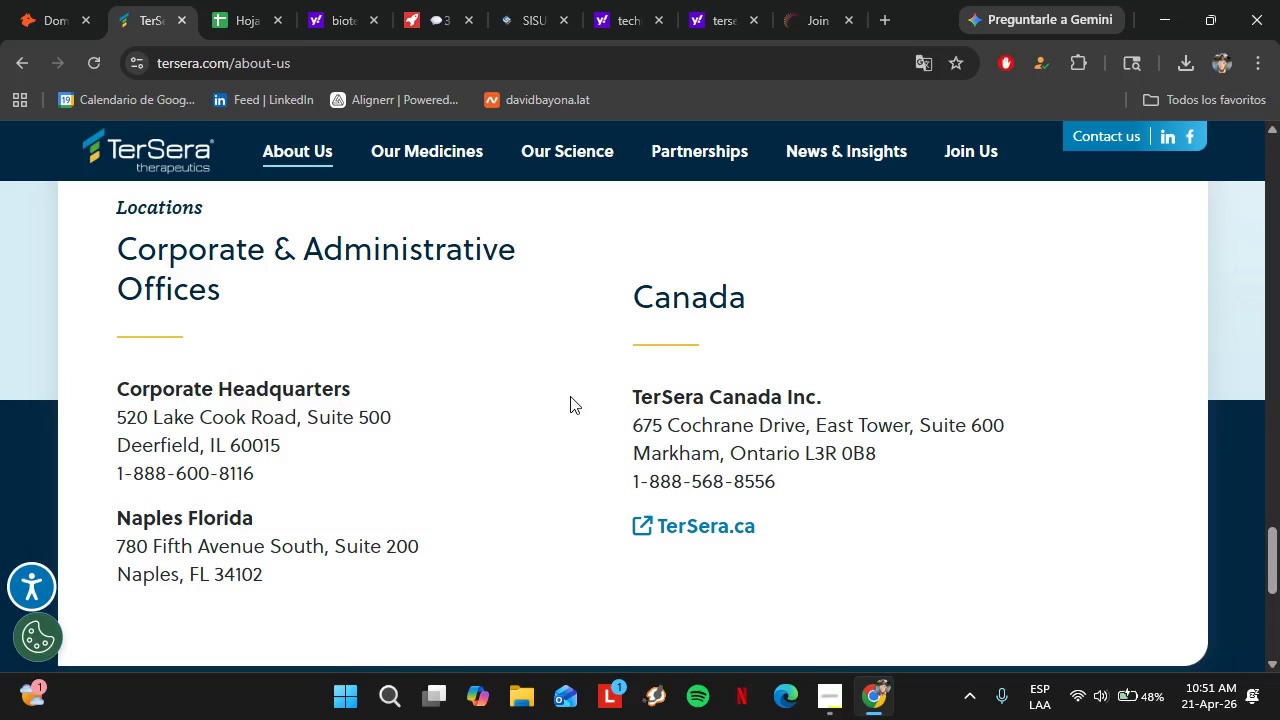 
scroll: coordinate [451, 376], scroll_direction: down, amount: 6.0
 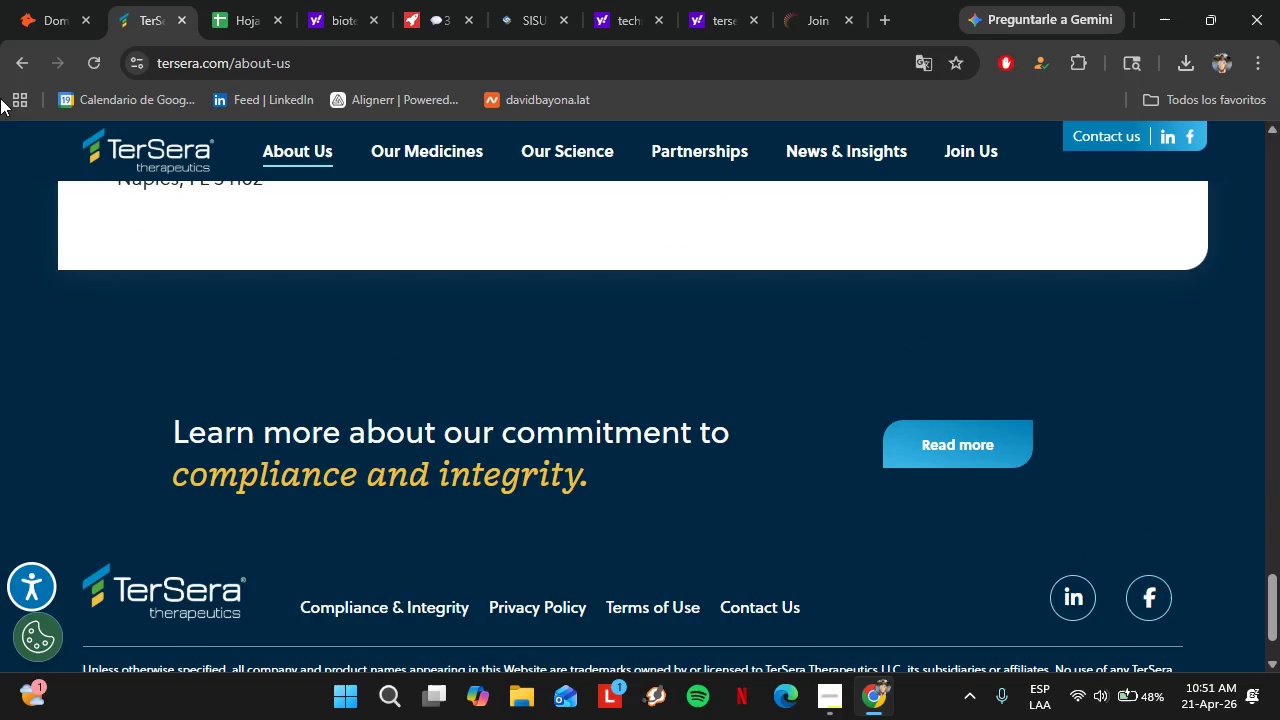 
left_click([48, 0])
 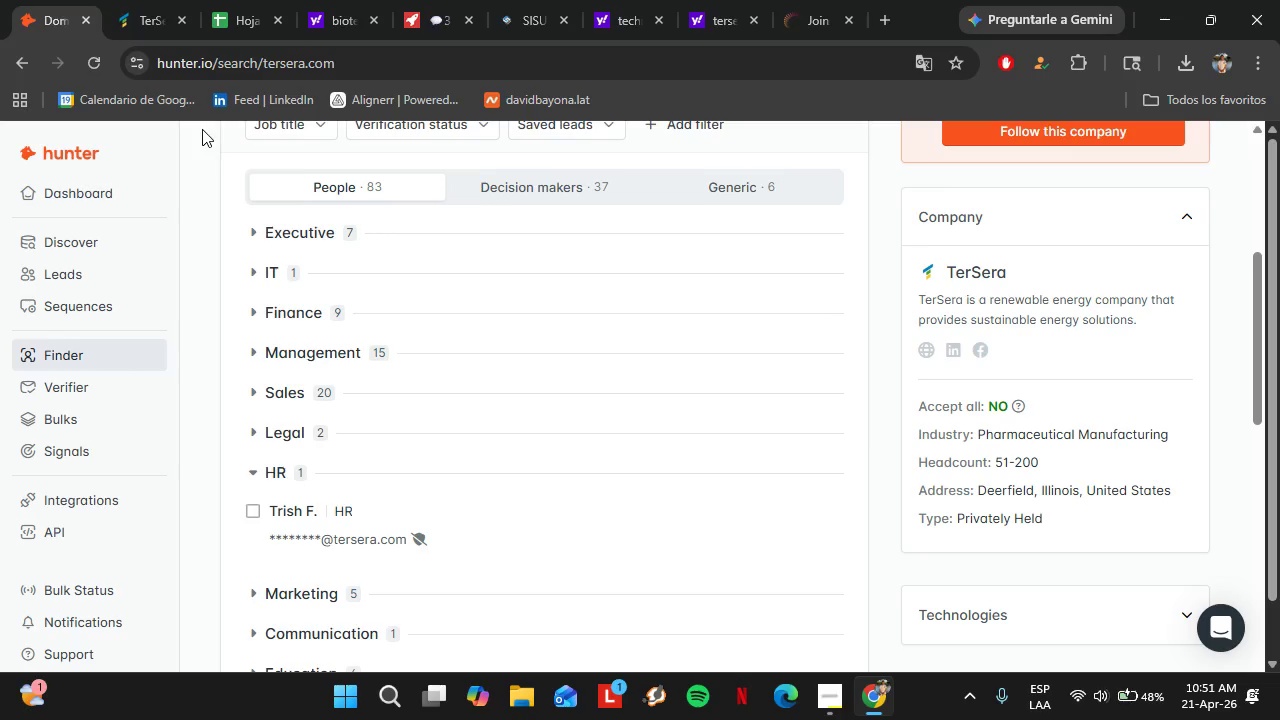 
scroll: coordinate [352, 305], scroll_direction: up, amount: 2.0
 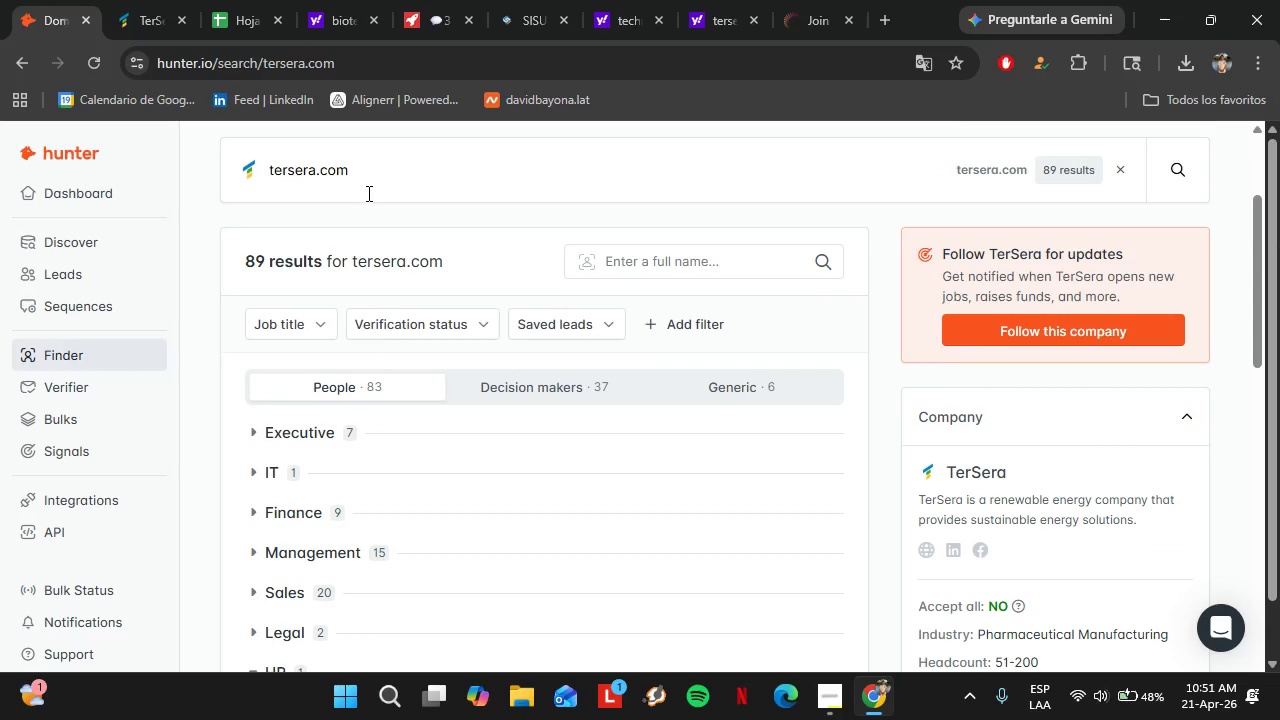 
double_click([367, 193])
 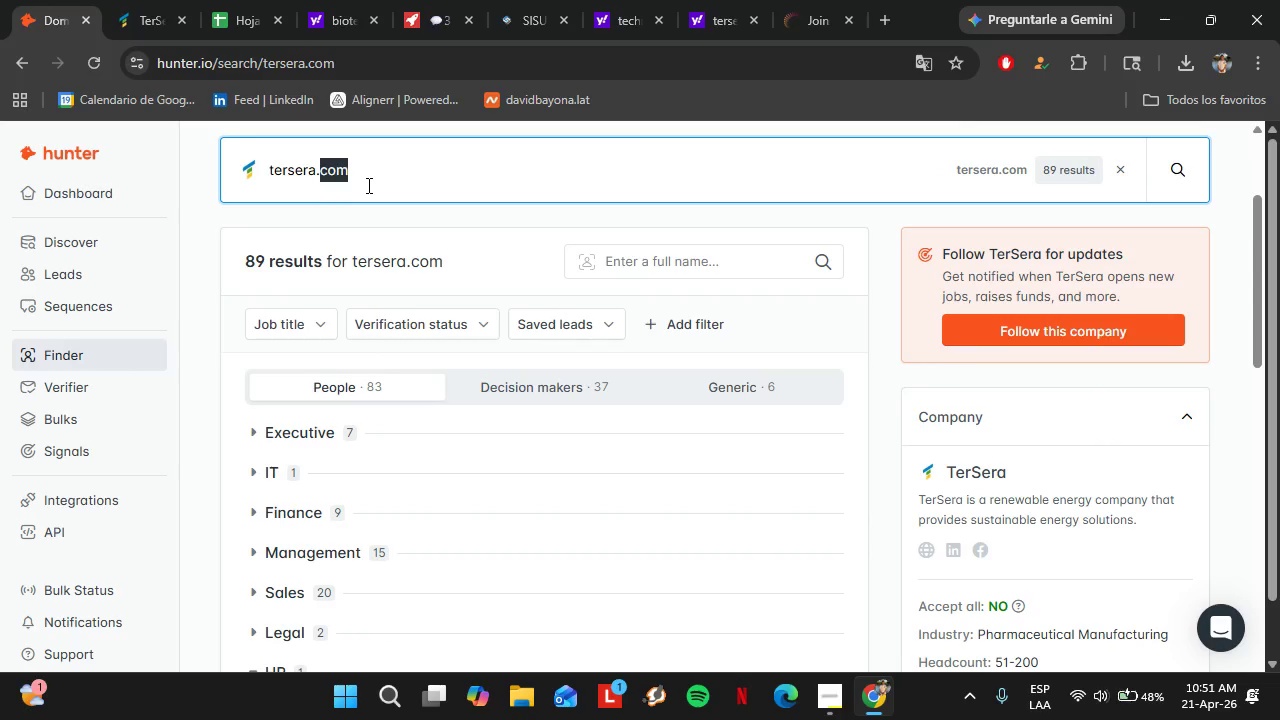 
triple_click([367, 185])
 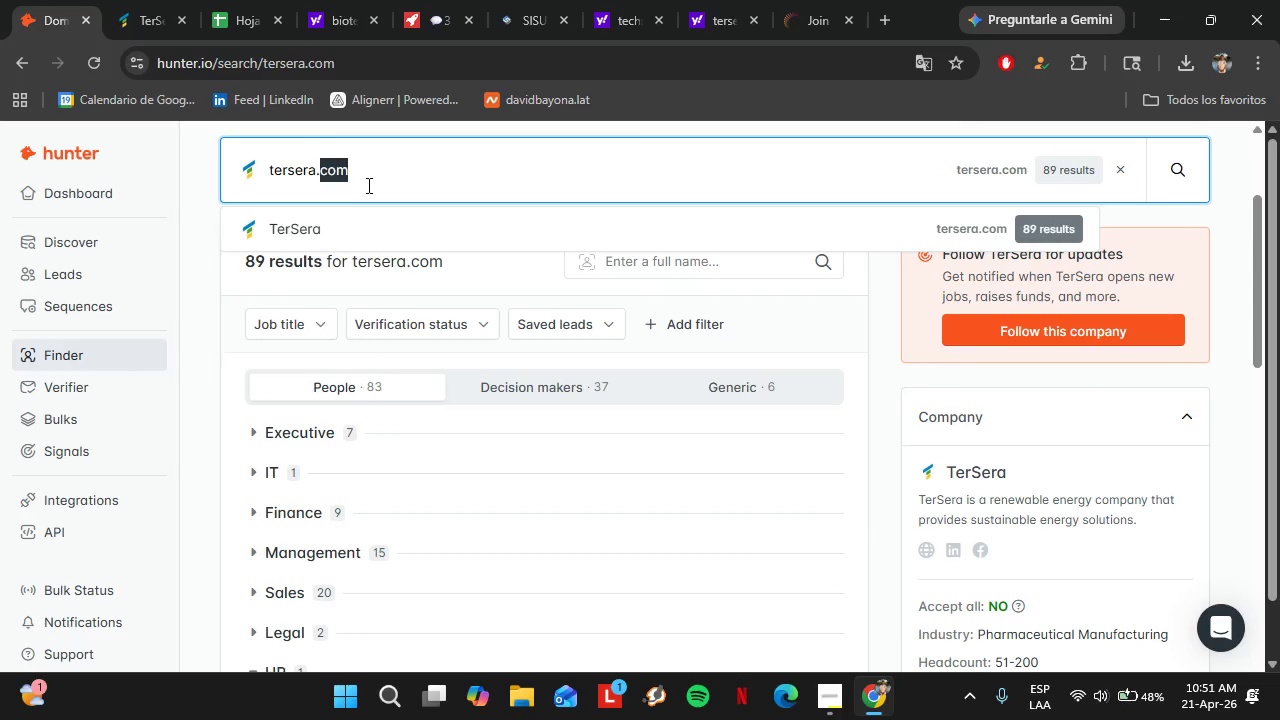 
triple_click([367, 185])
 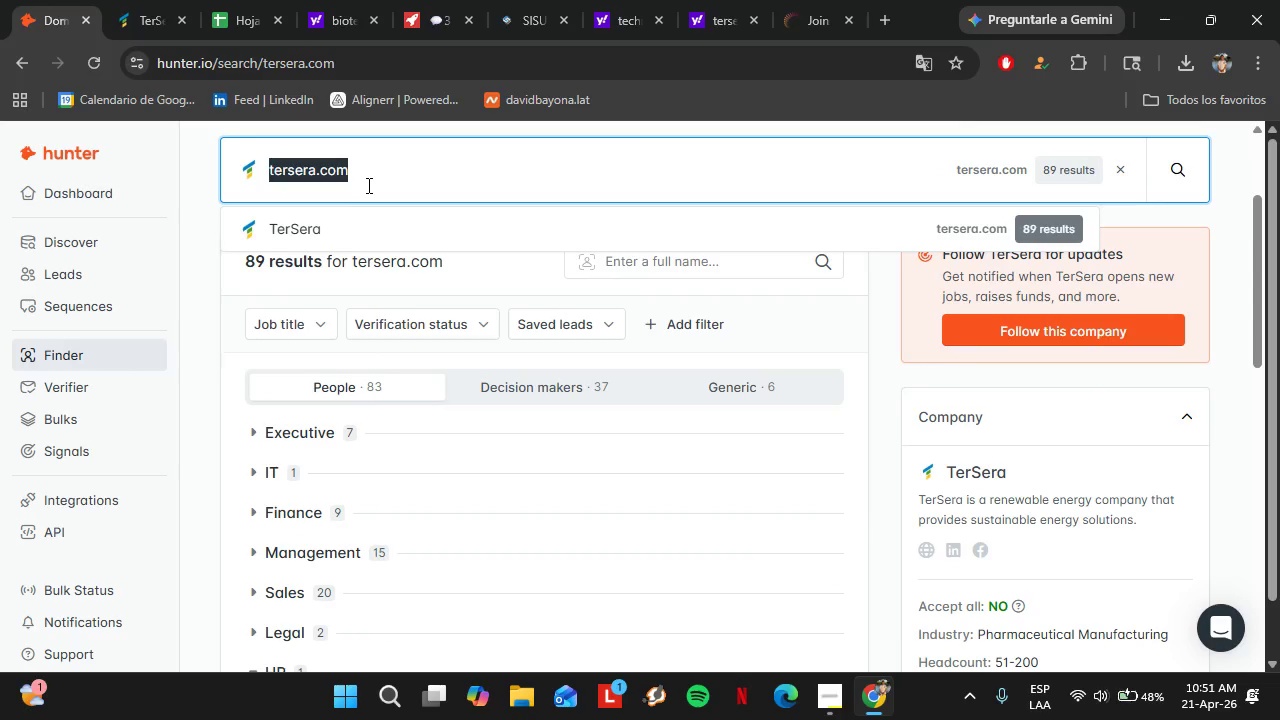 
triple_click([367, 185])
 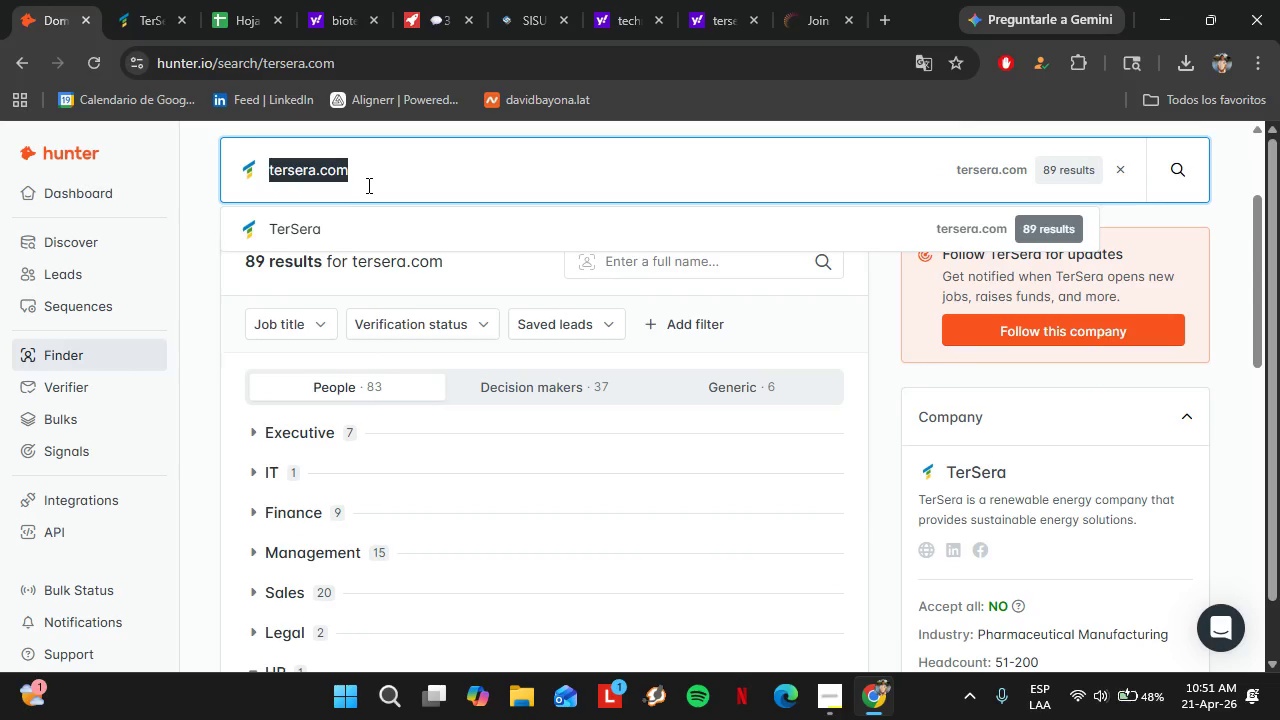 
triple_click([367, 185])
 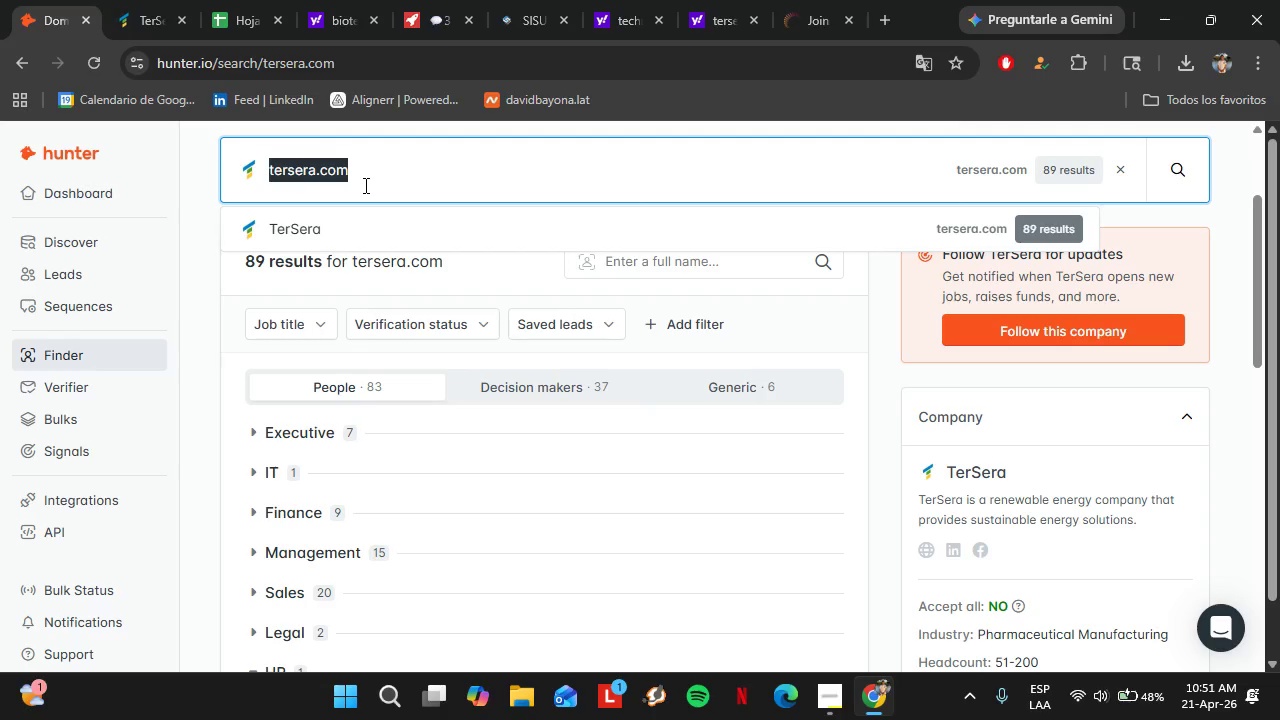 
wait(5.23)
 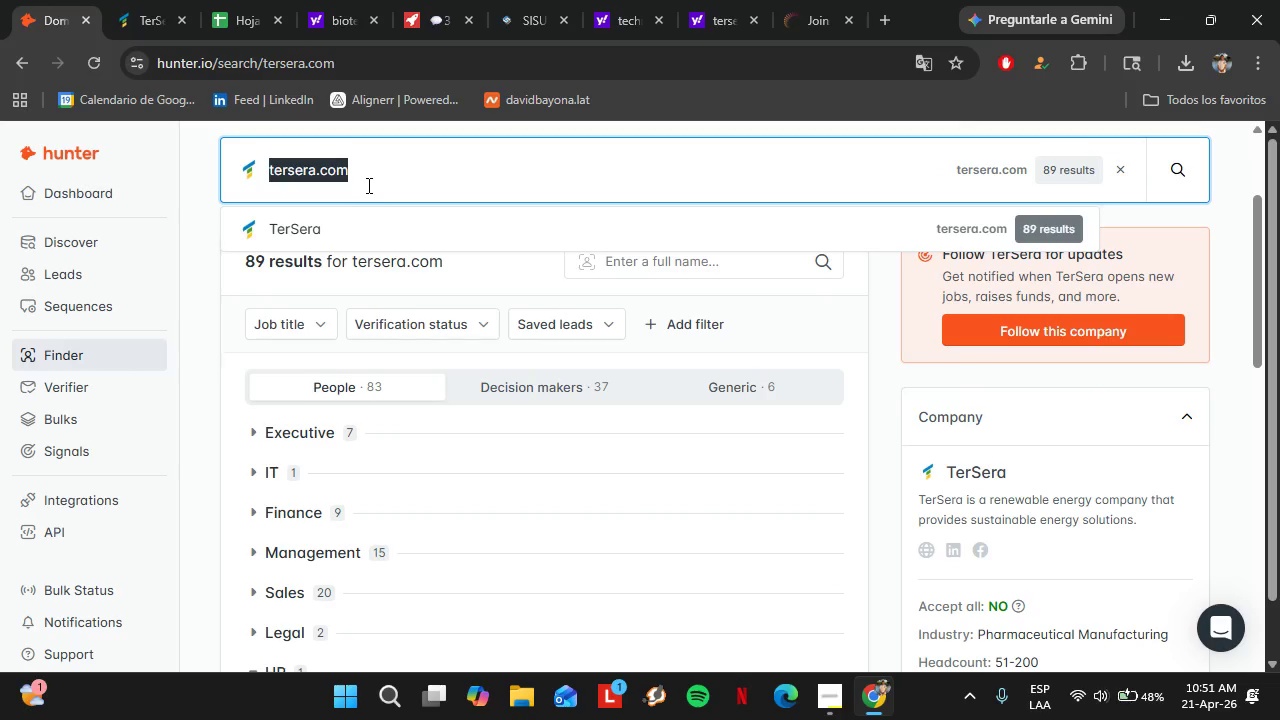 
type(unchainedl)
 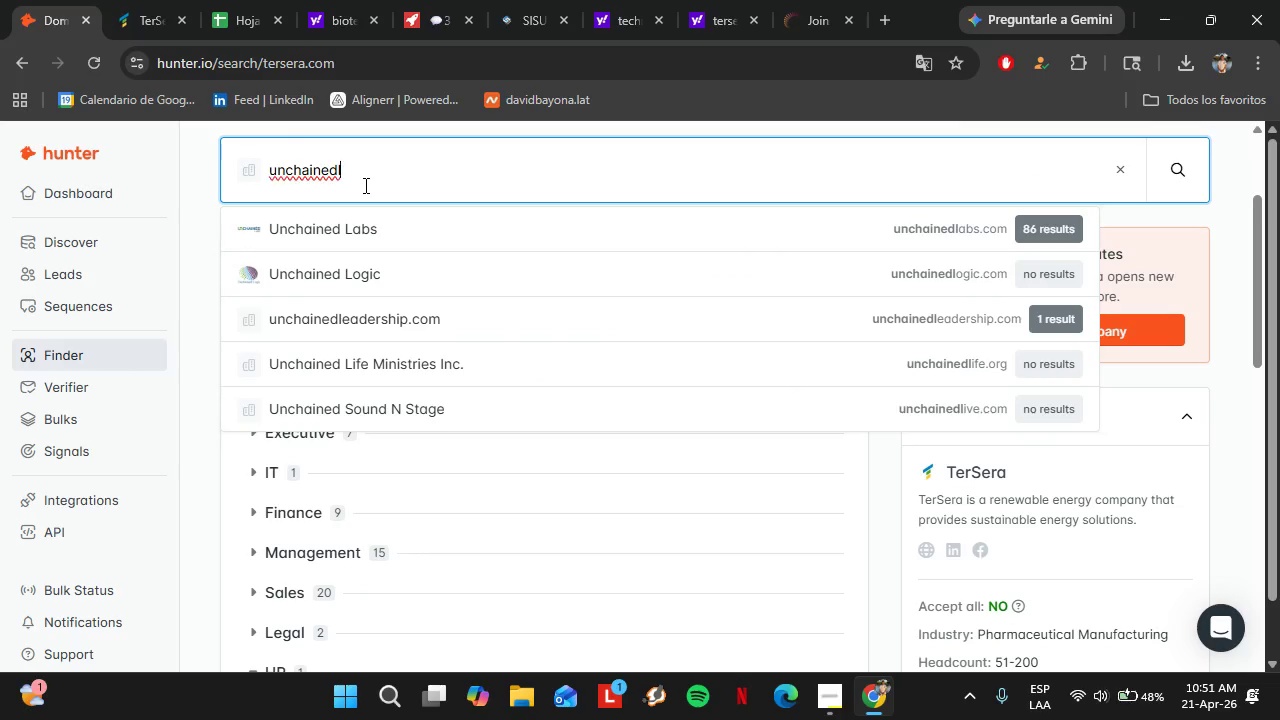 
key(ArrowDown)
 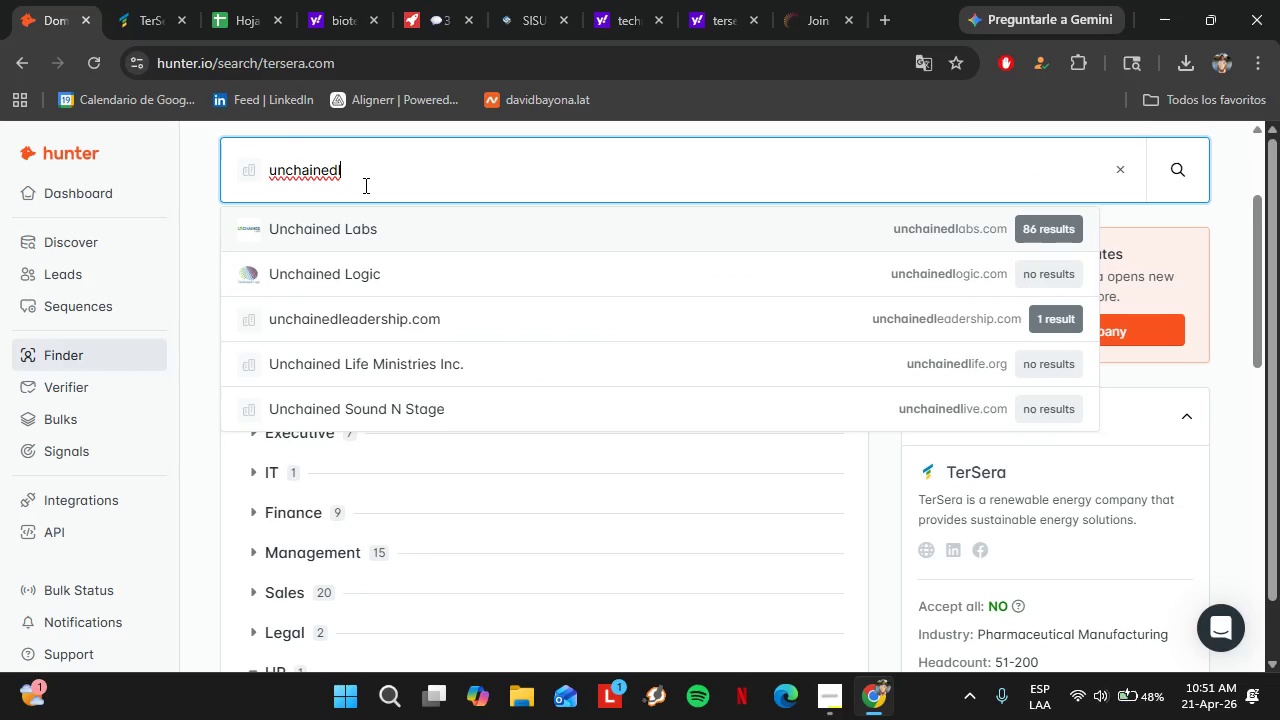 
key(Enter)
 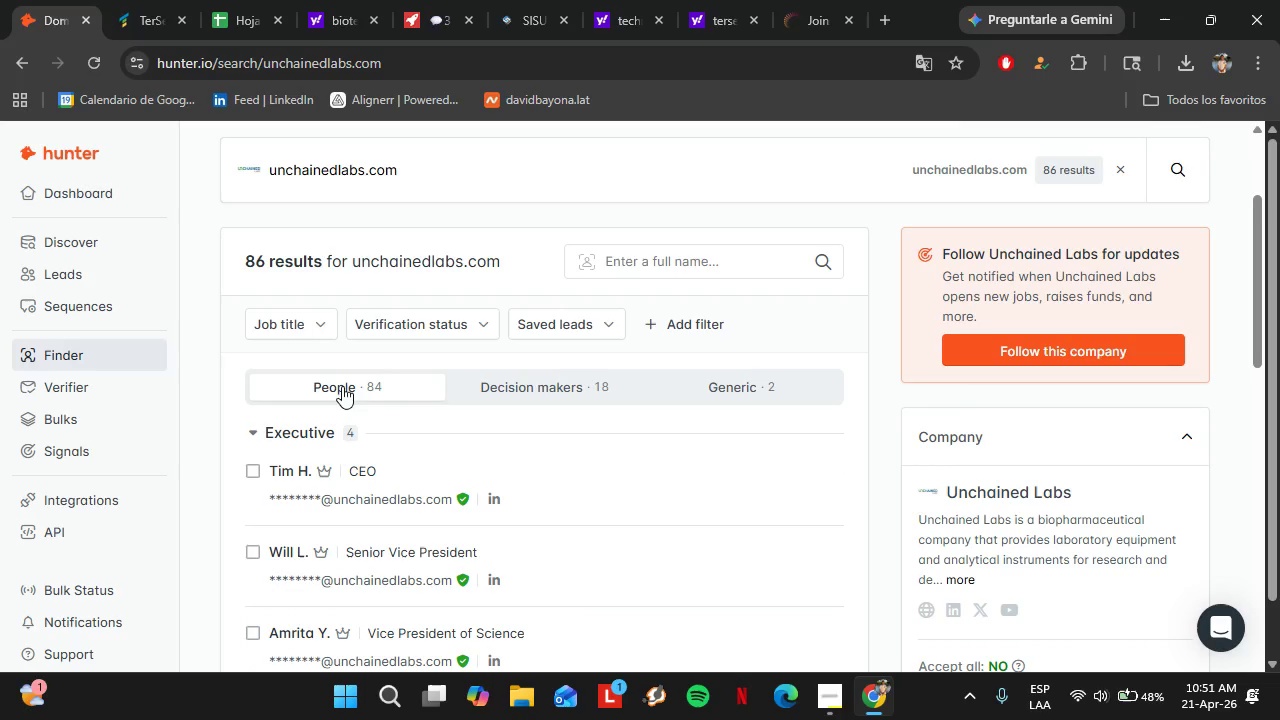 
wait(5.38)
 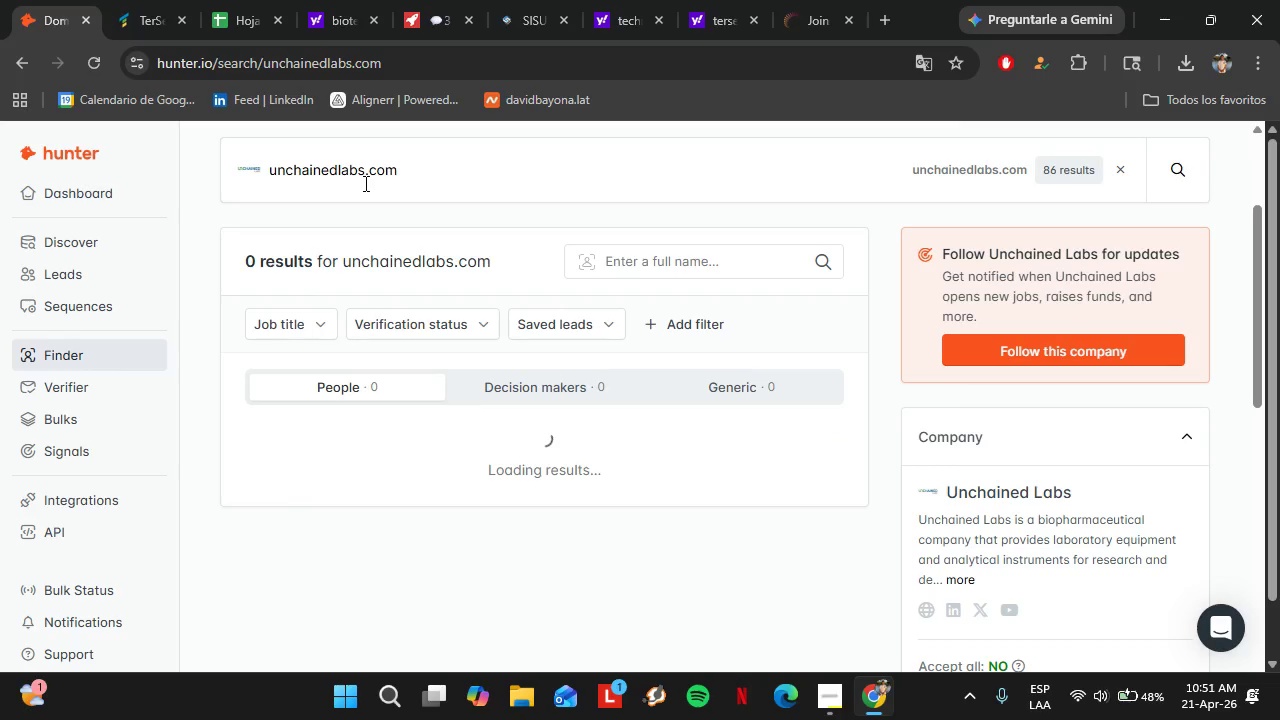 
left_click([307, 425])
 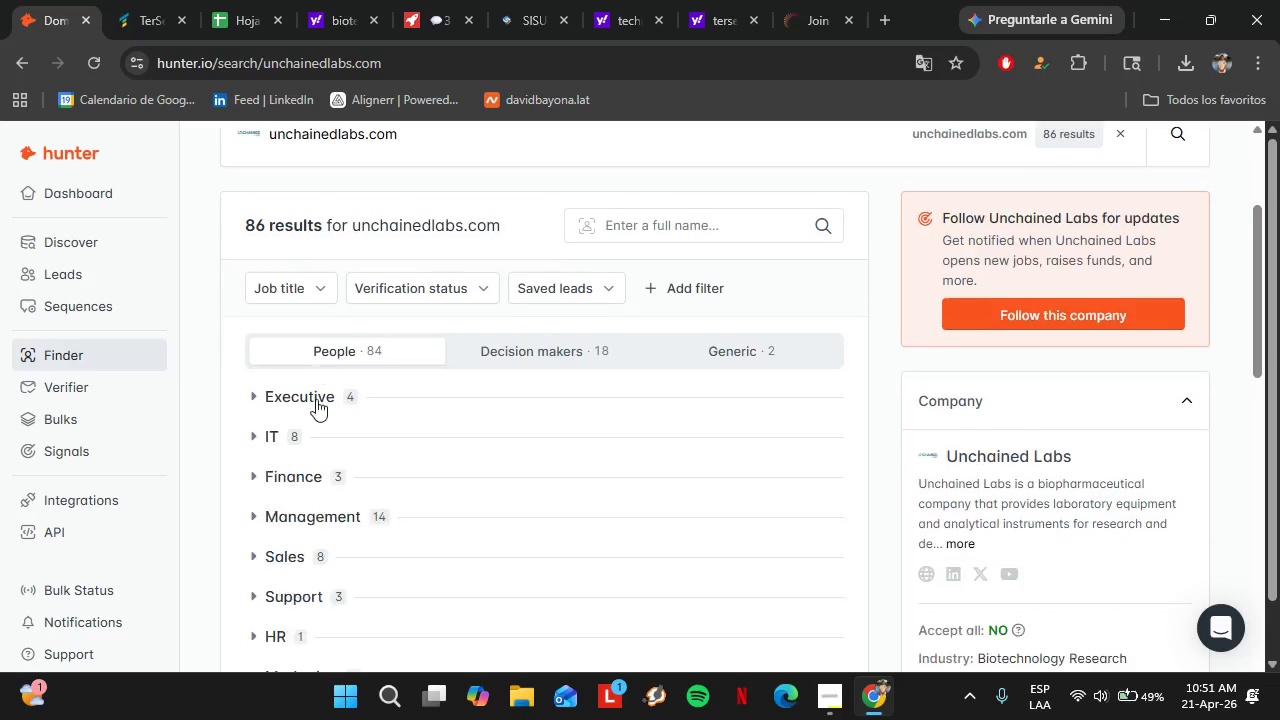 
scroll: coordinate [316, 399], scroll_direction: down, amount: 2.0
 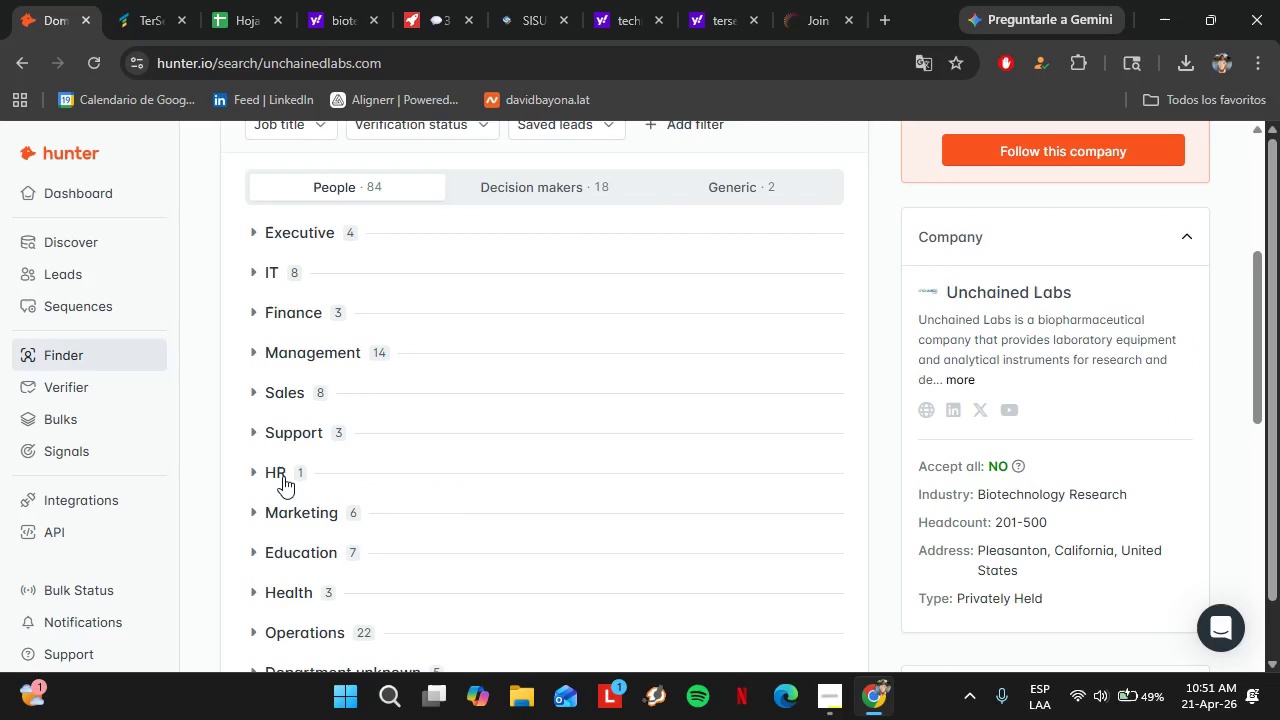 
left_click([283, 476])
 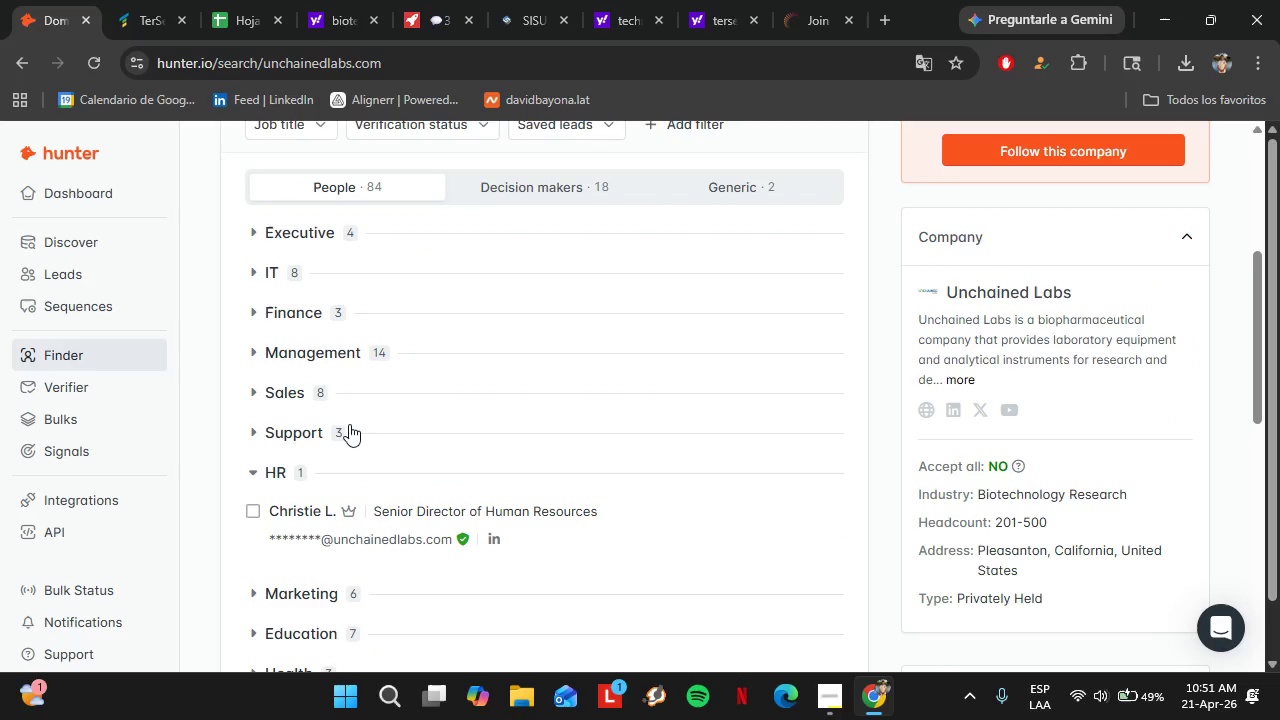 
scroll: coordinate [354, 417], scroll_direction: up, amount: 2.0
 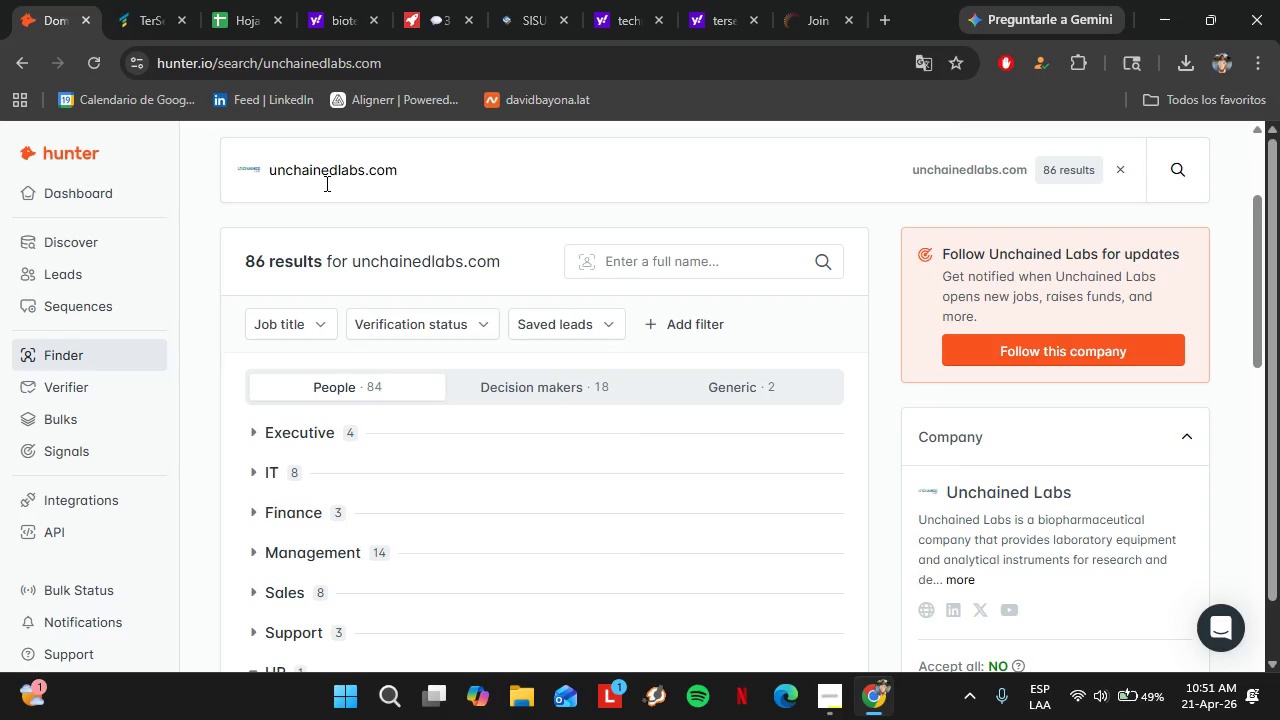 
double_click([325, 183])
 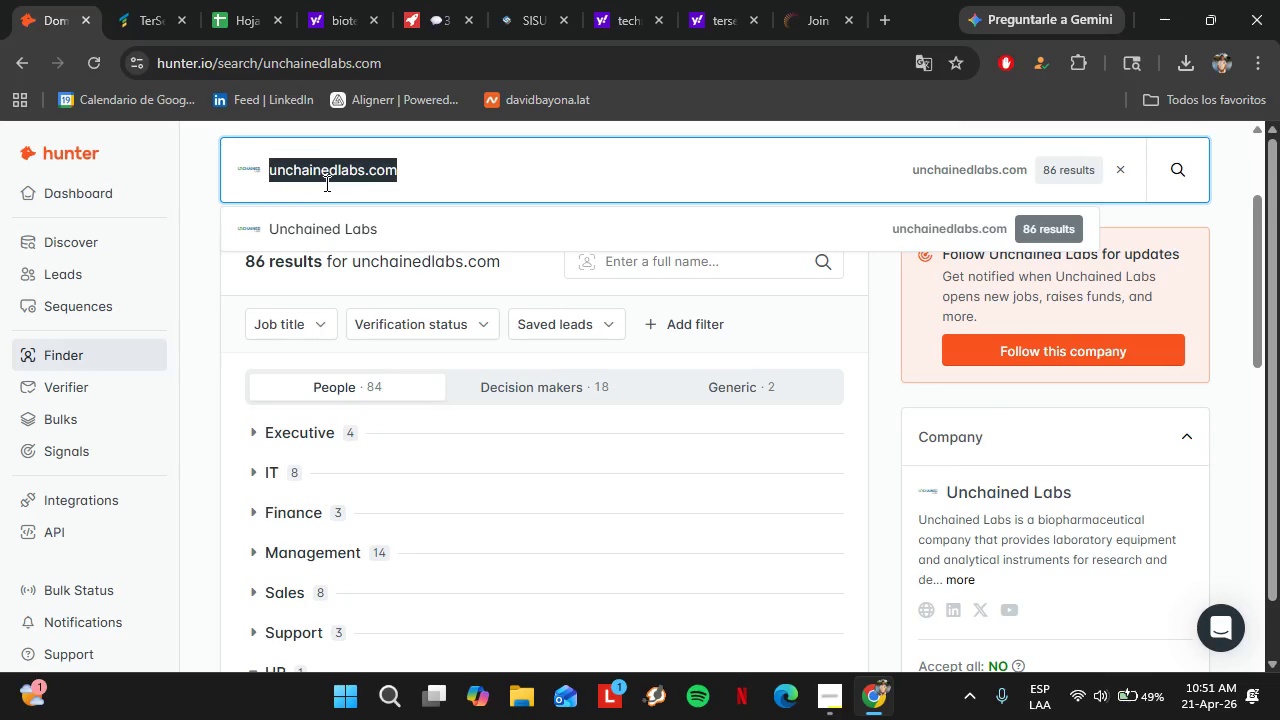 
triple_click([325, 183])
 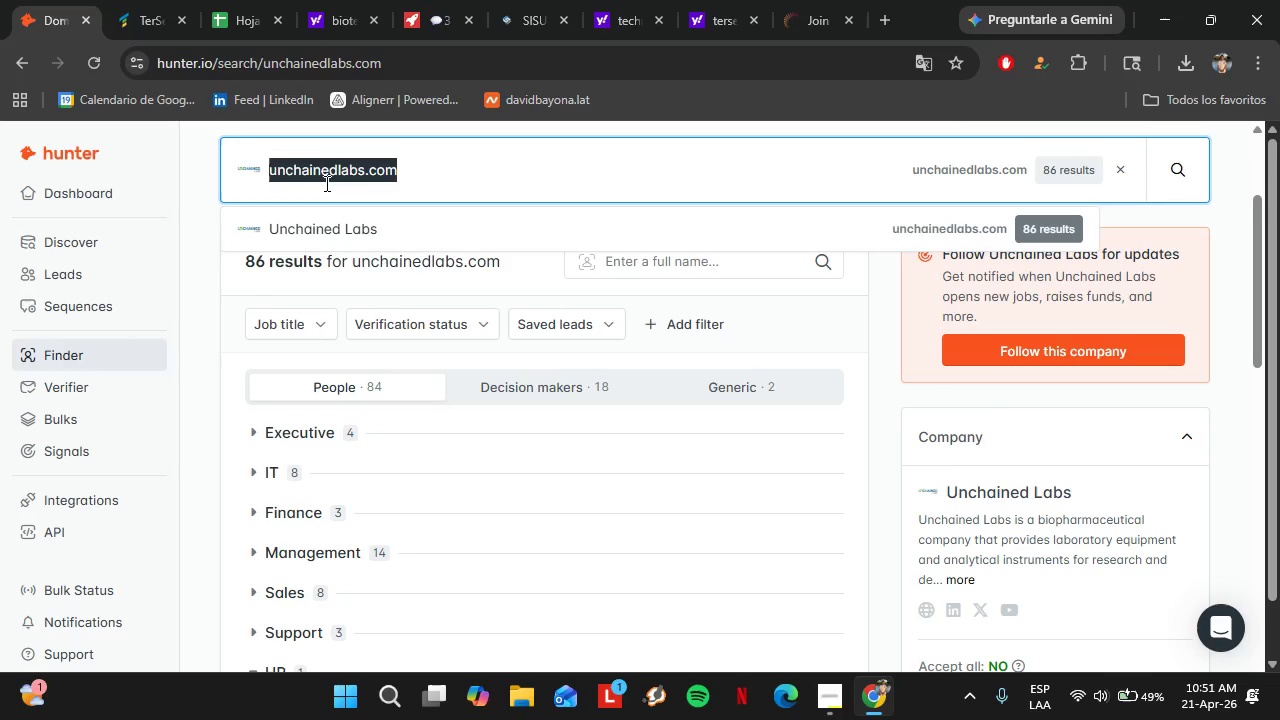 
key(Control+C)
 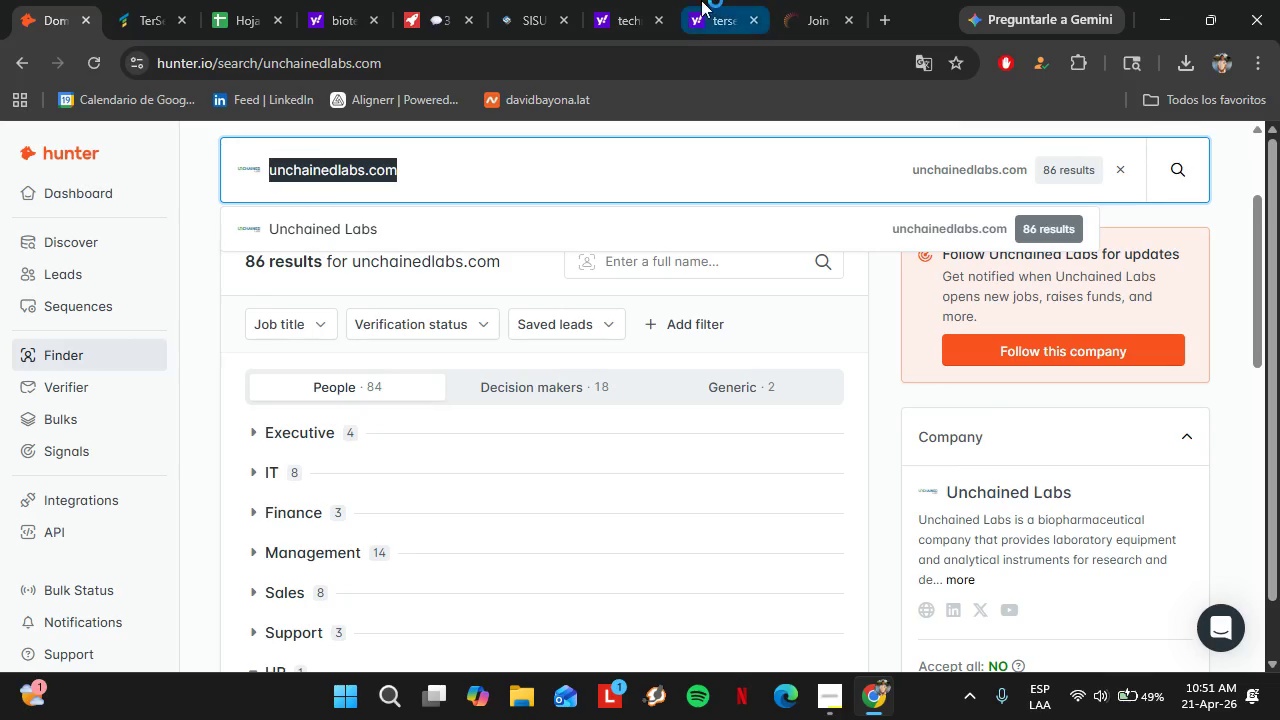 
left_click([701, 0])
 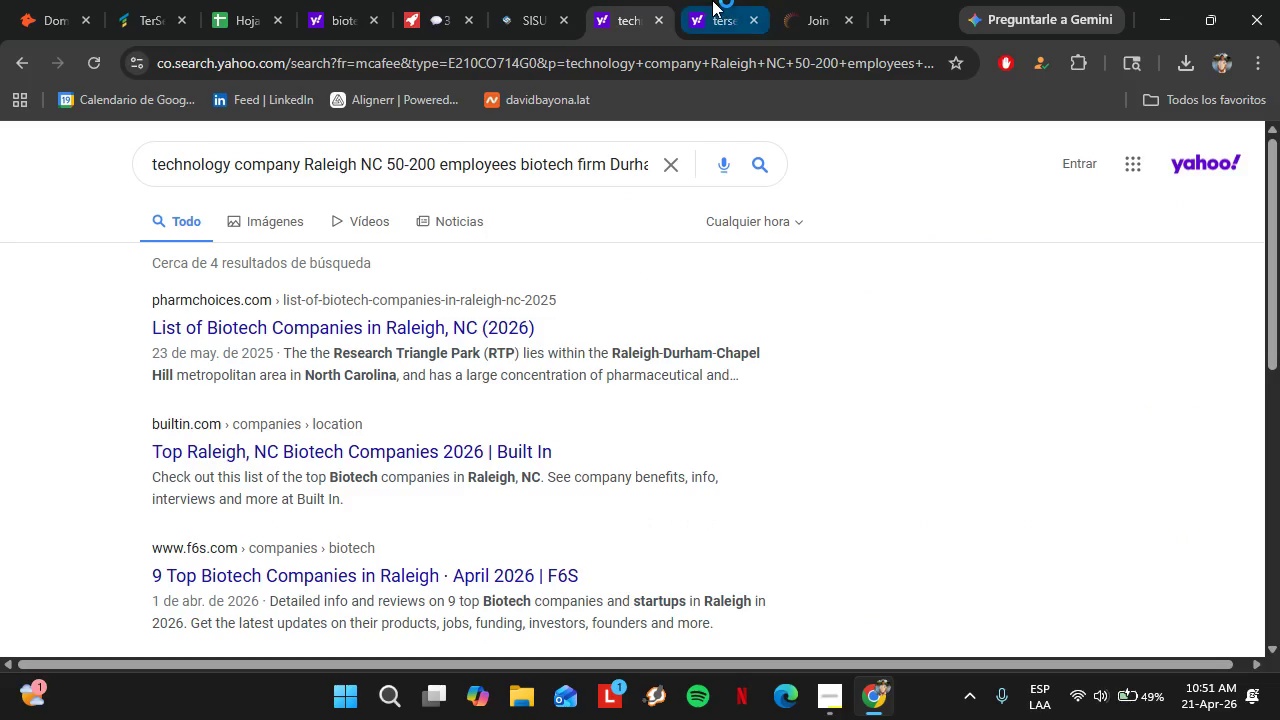 
left_click([698, 1])
 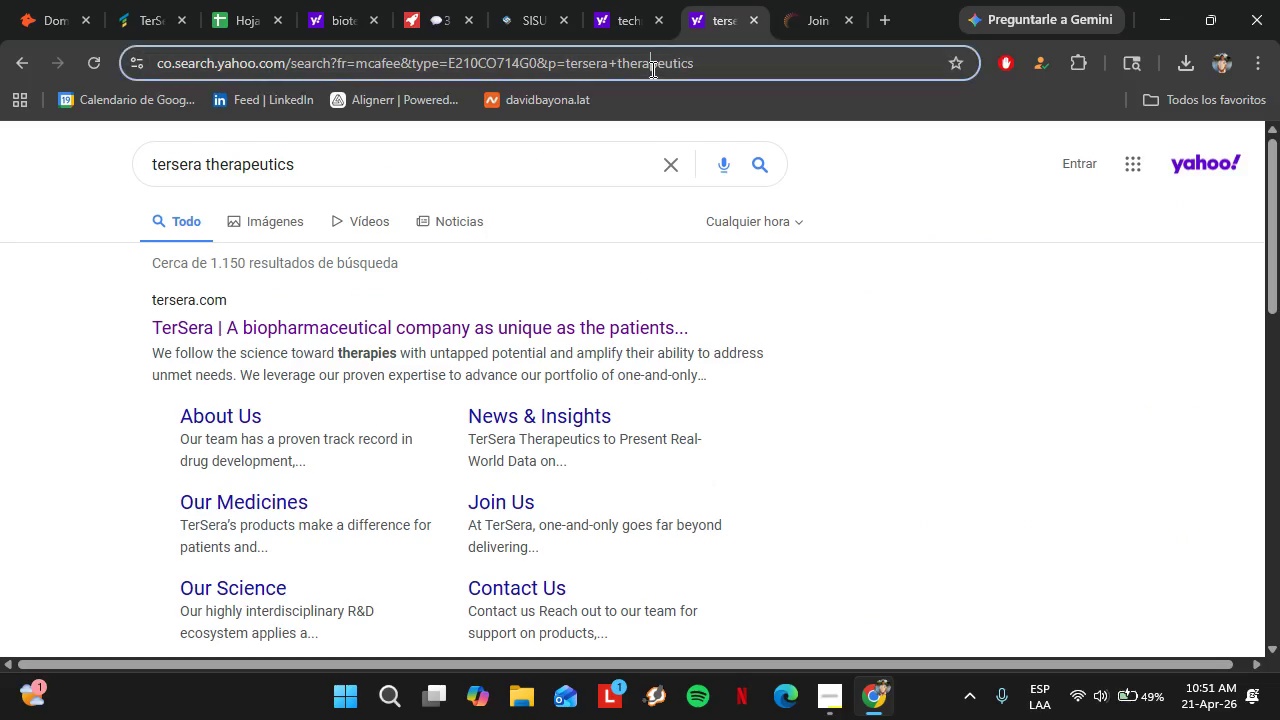 
left_click([651, 69])
 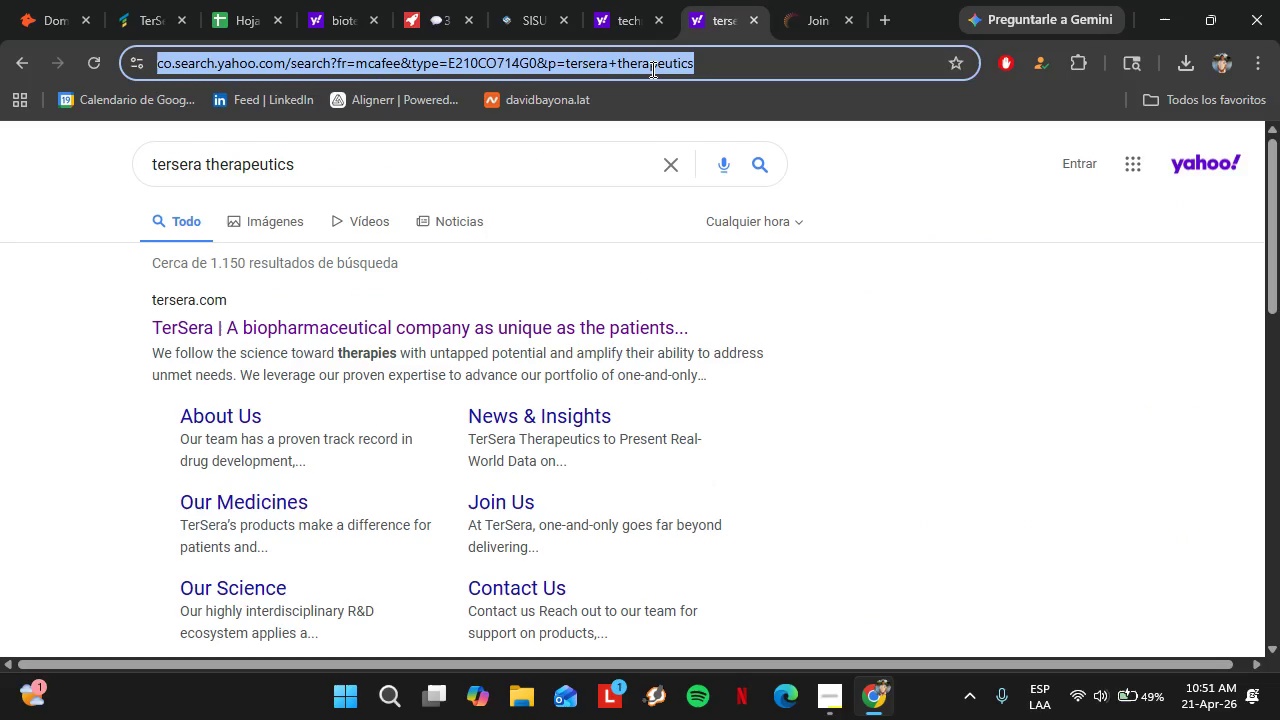 
key(Control+V)
 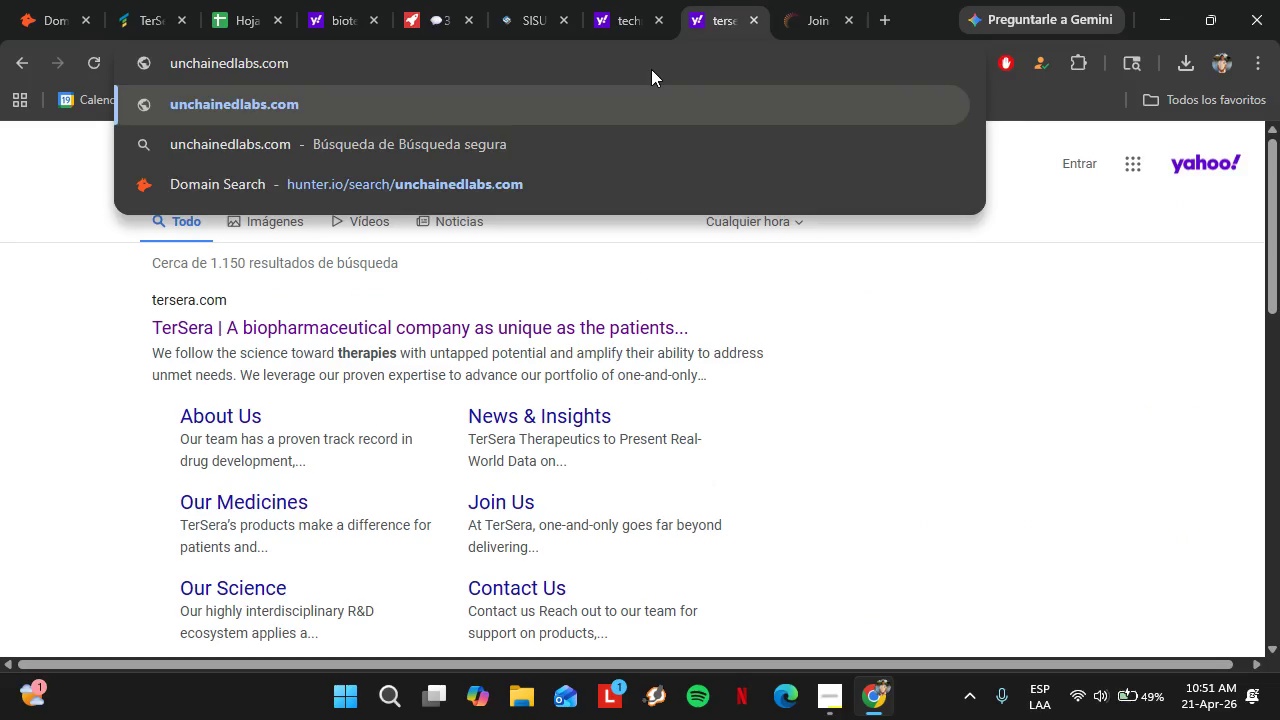 
key(Enter)
 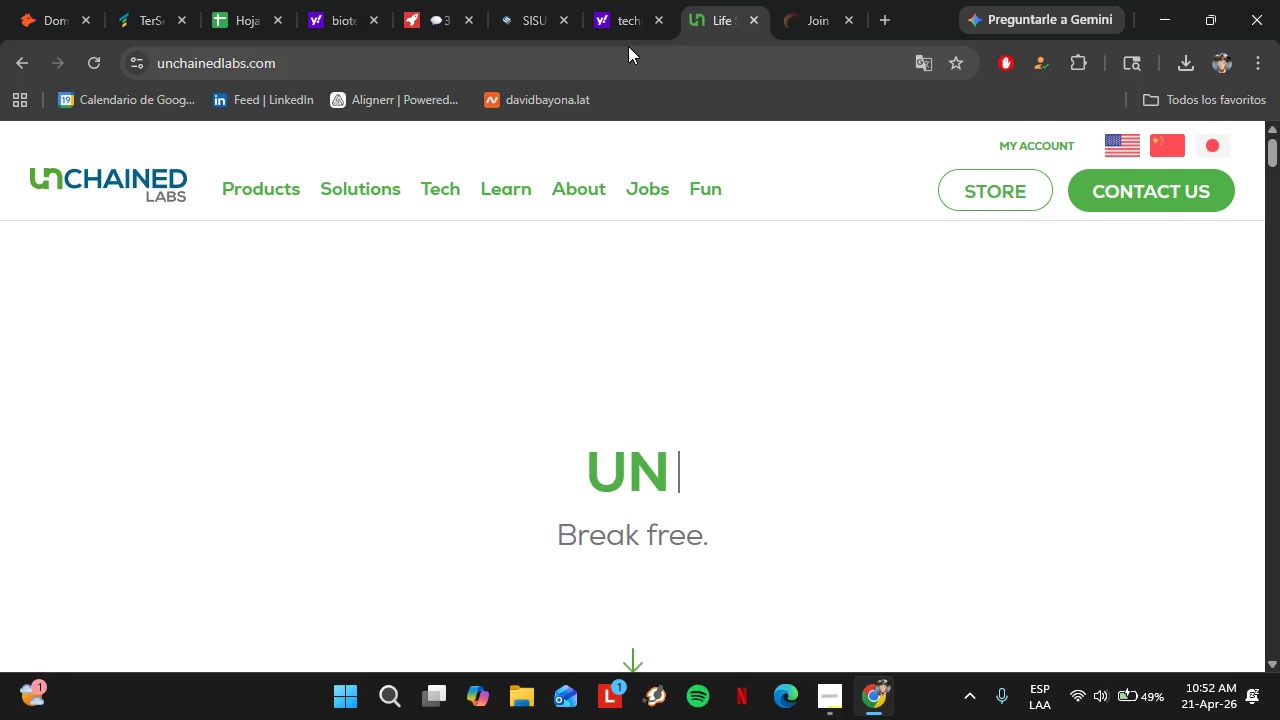 
wait(57.78)
 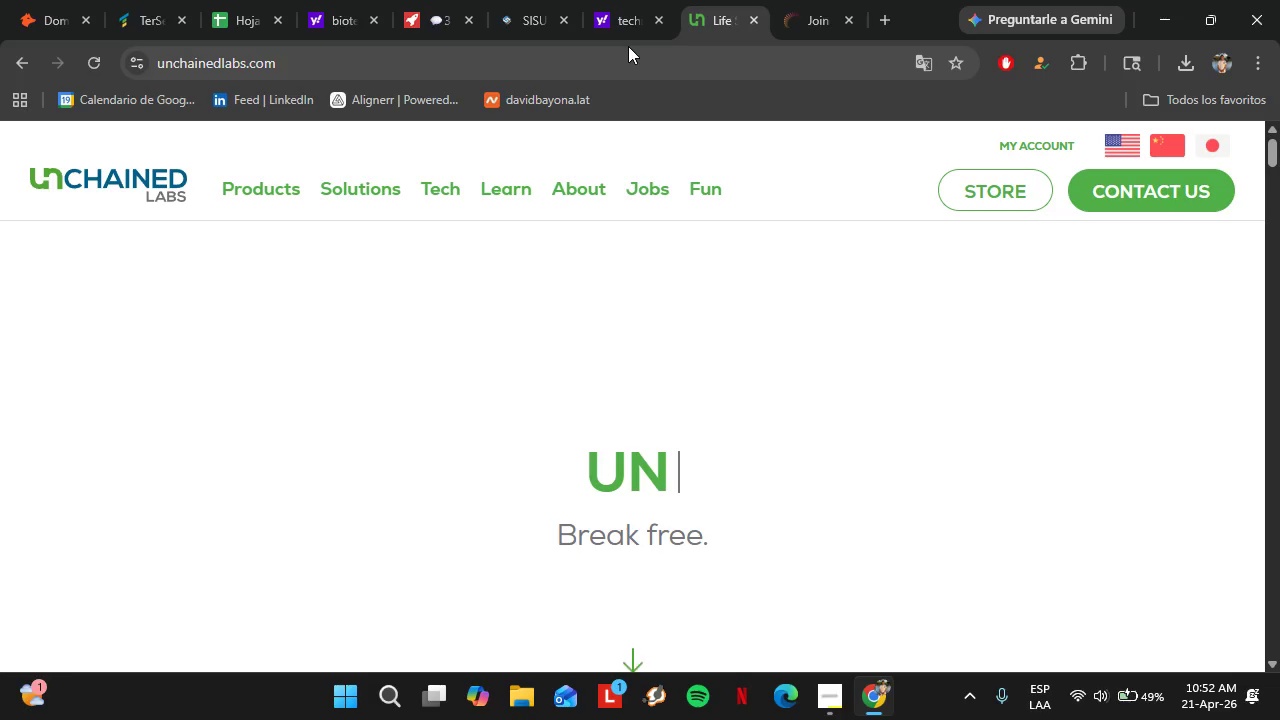 
left_click([557, 188])
 